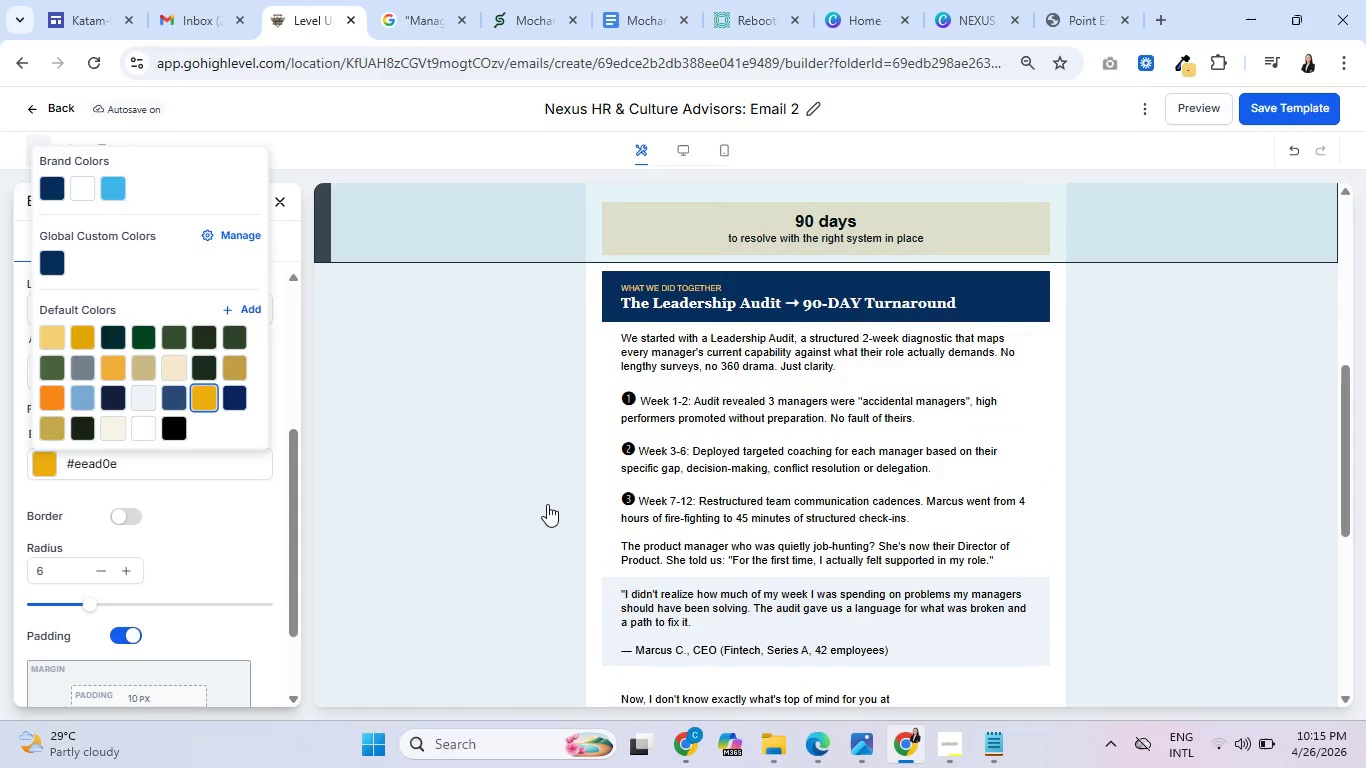 
scroll: coordinate [546, 505], scroll_direction: down, amount: 3.0
 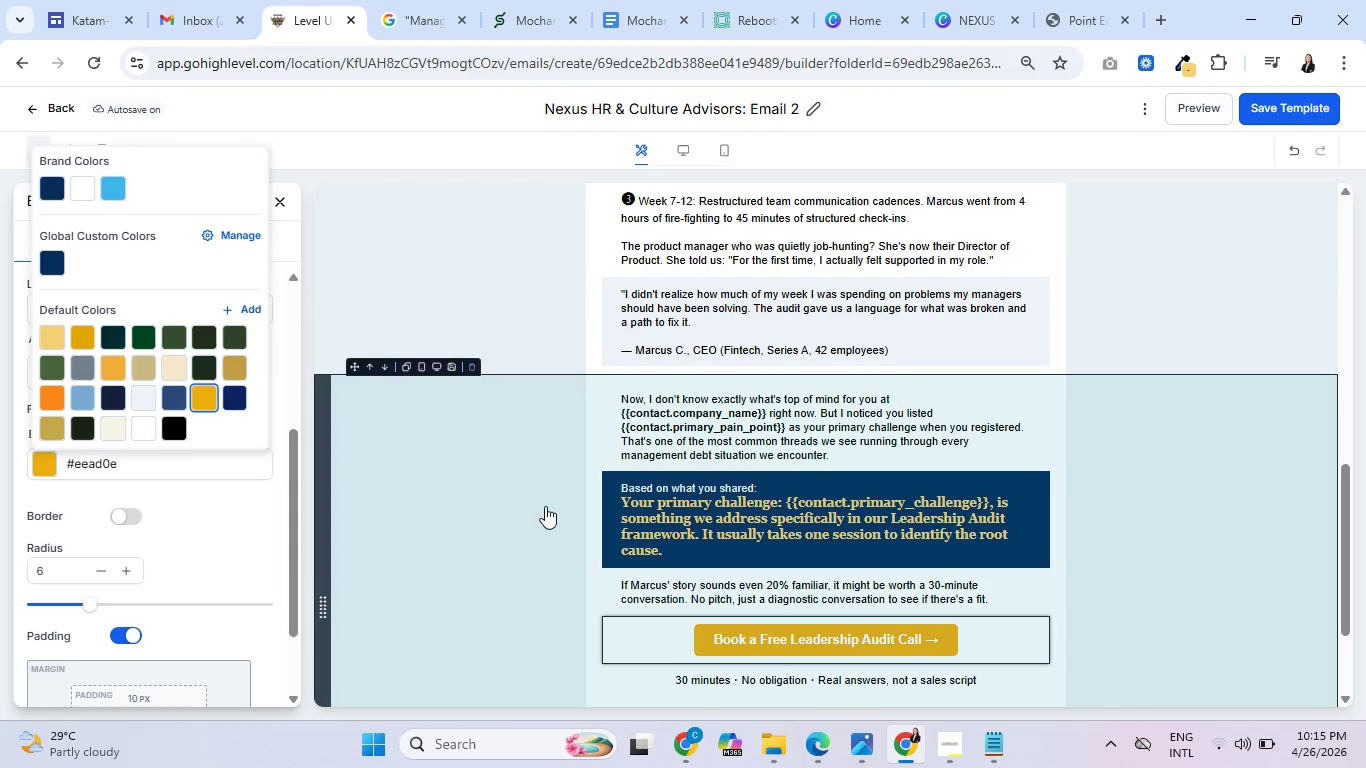 
wait(9.04)
 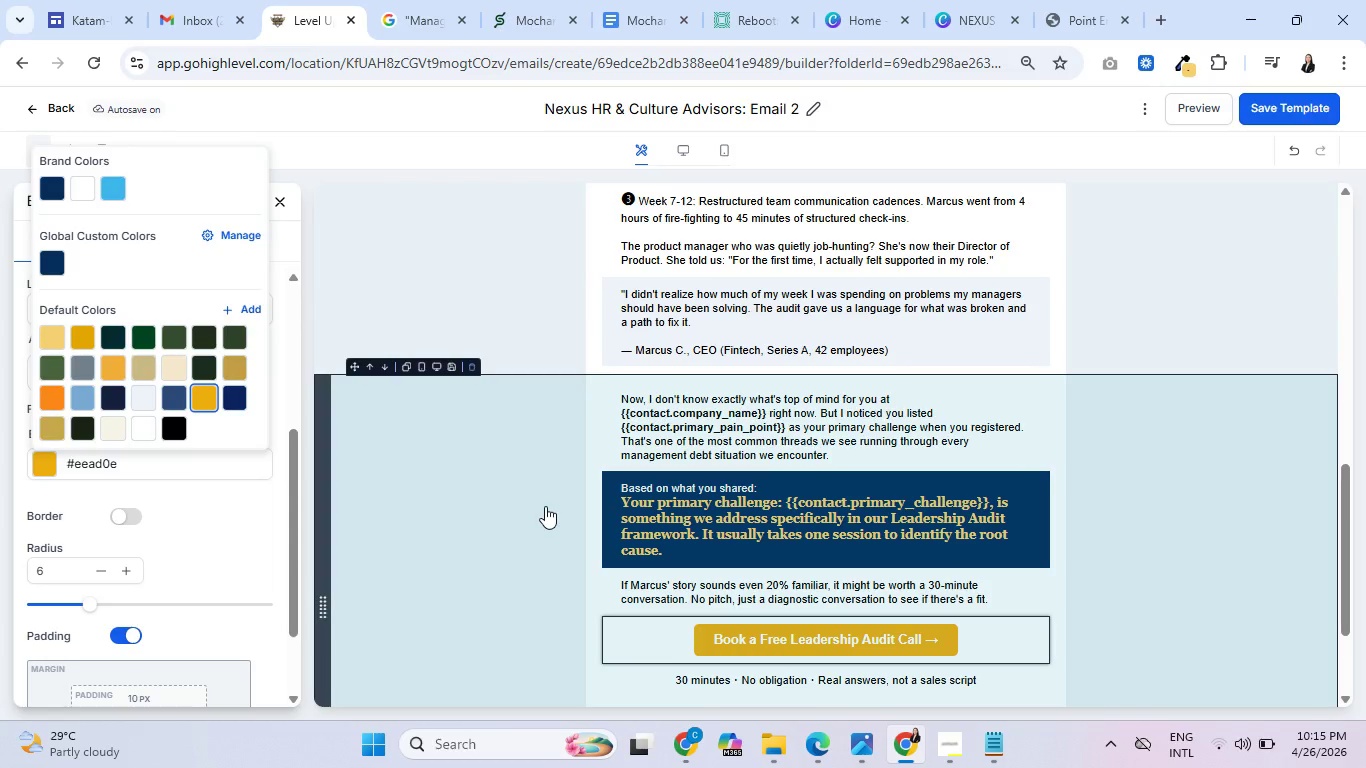 
scroll: coordinate [544, 506], scroll_direction: down, amount: 2.0
 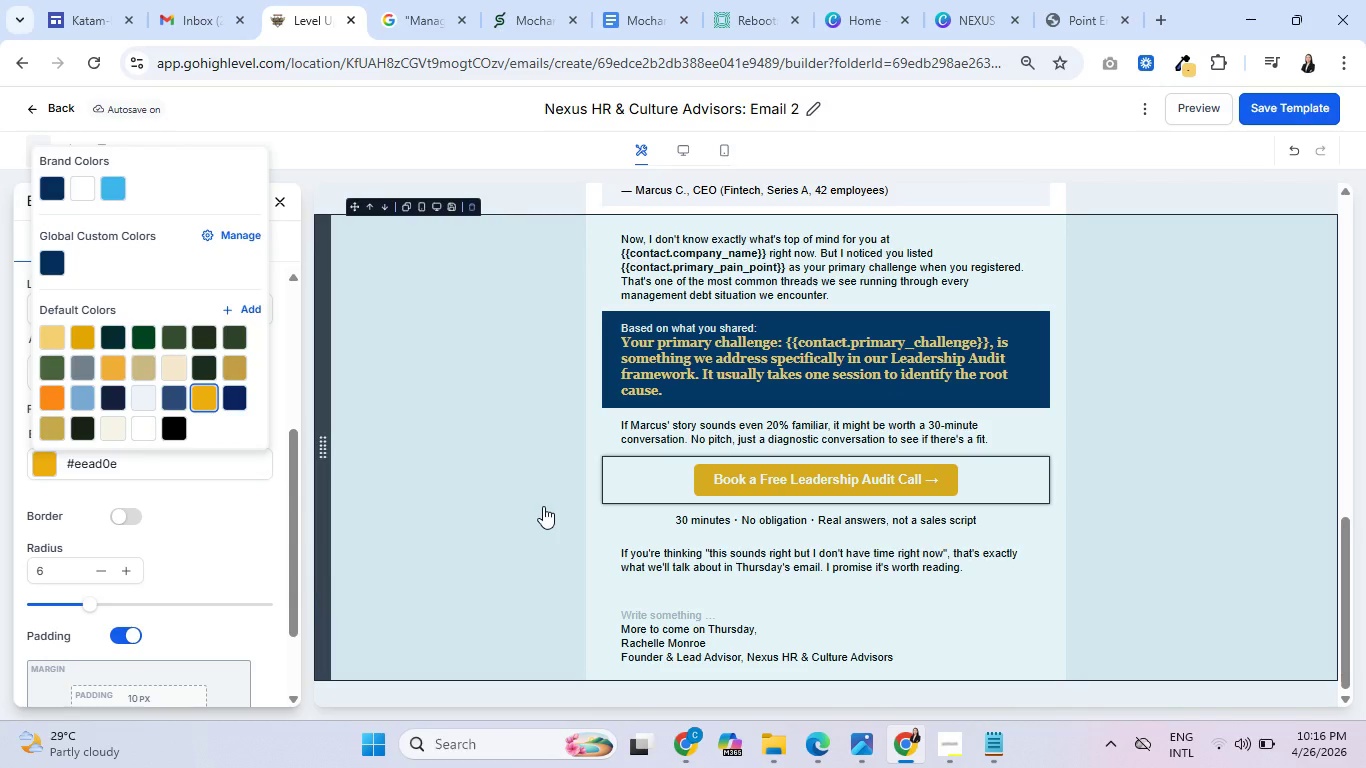 
wait(8.36)
 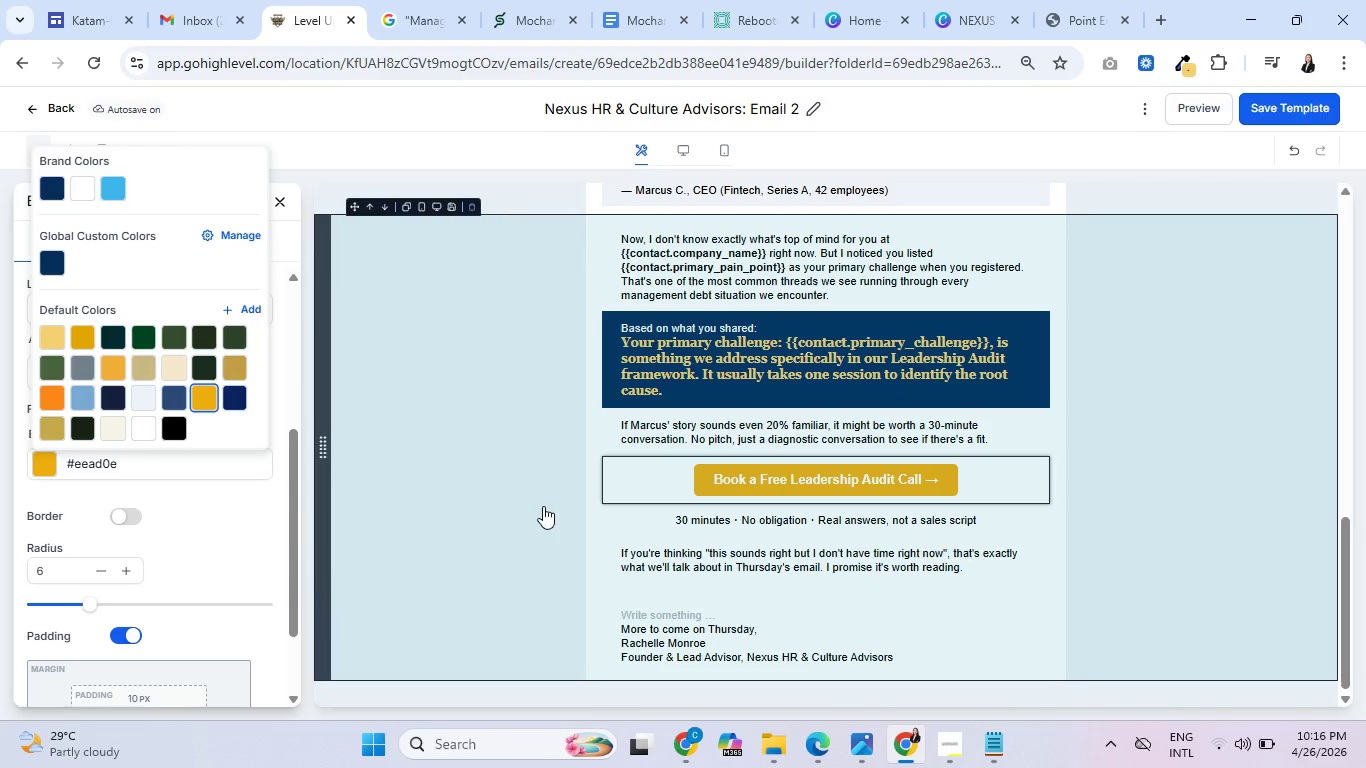 
scroll: coordinate [546, 558], scroll_direction: down, amount: 4.0
 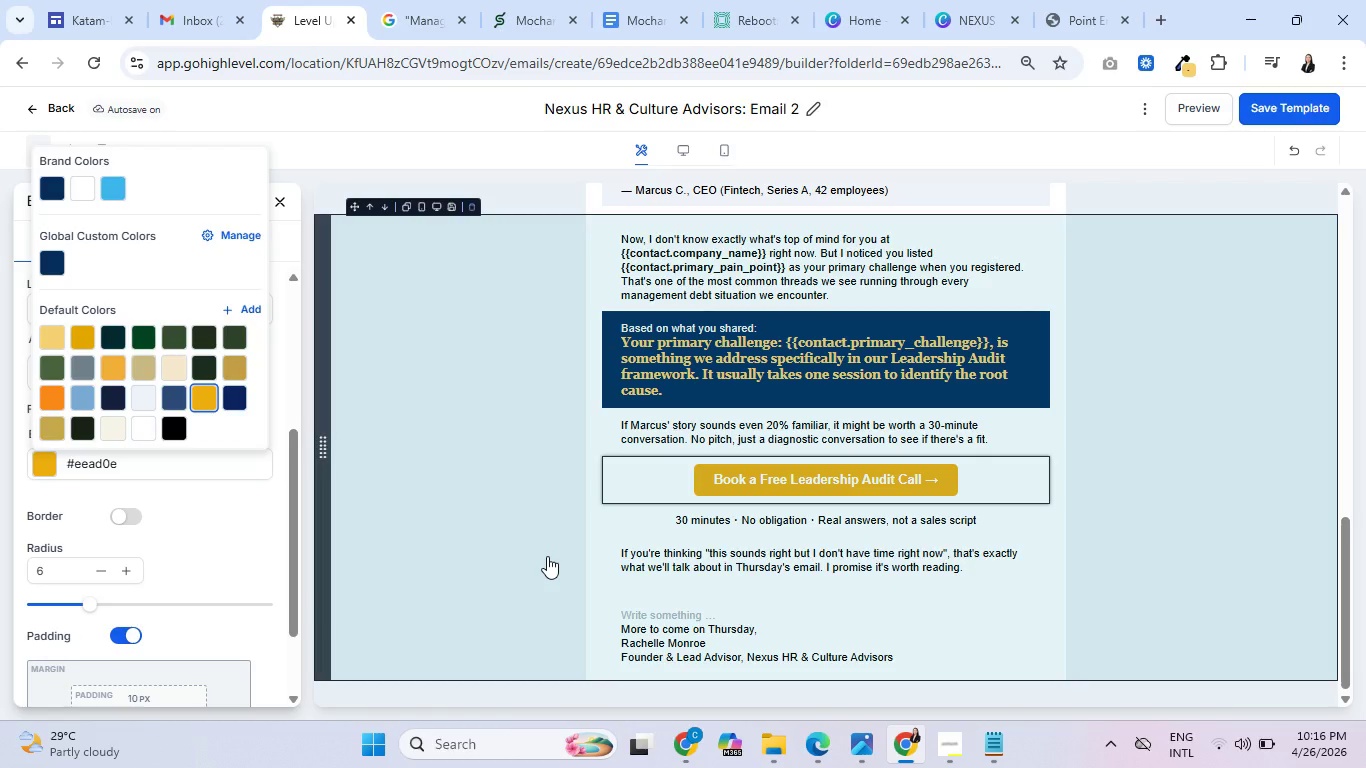 
wait(6.17)
 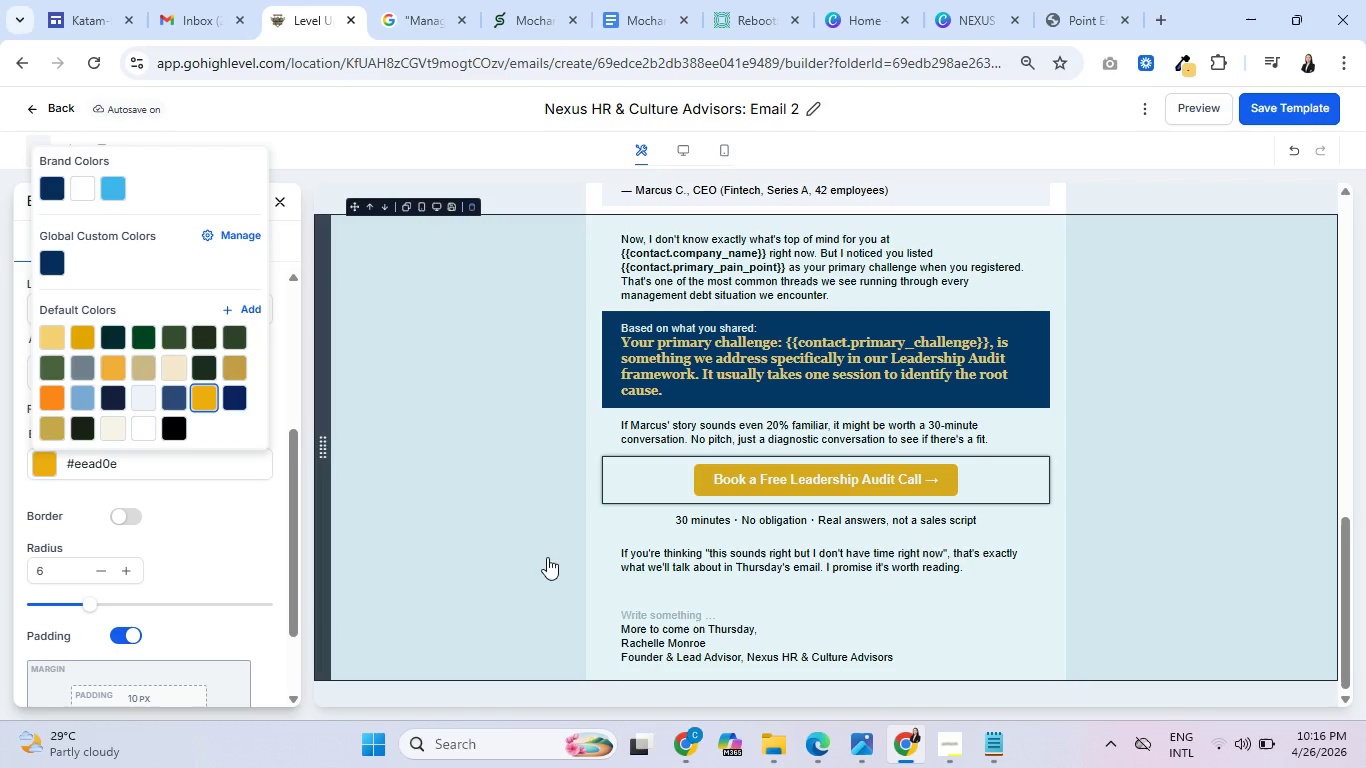 
left_click([287, 200])
 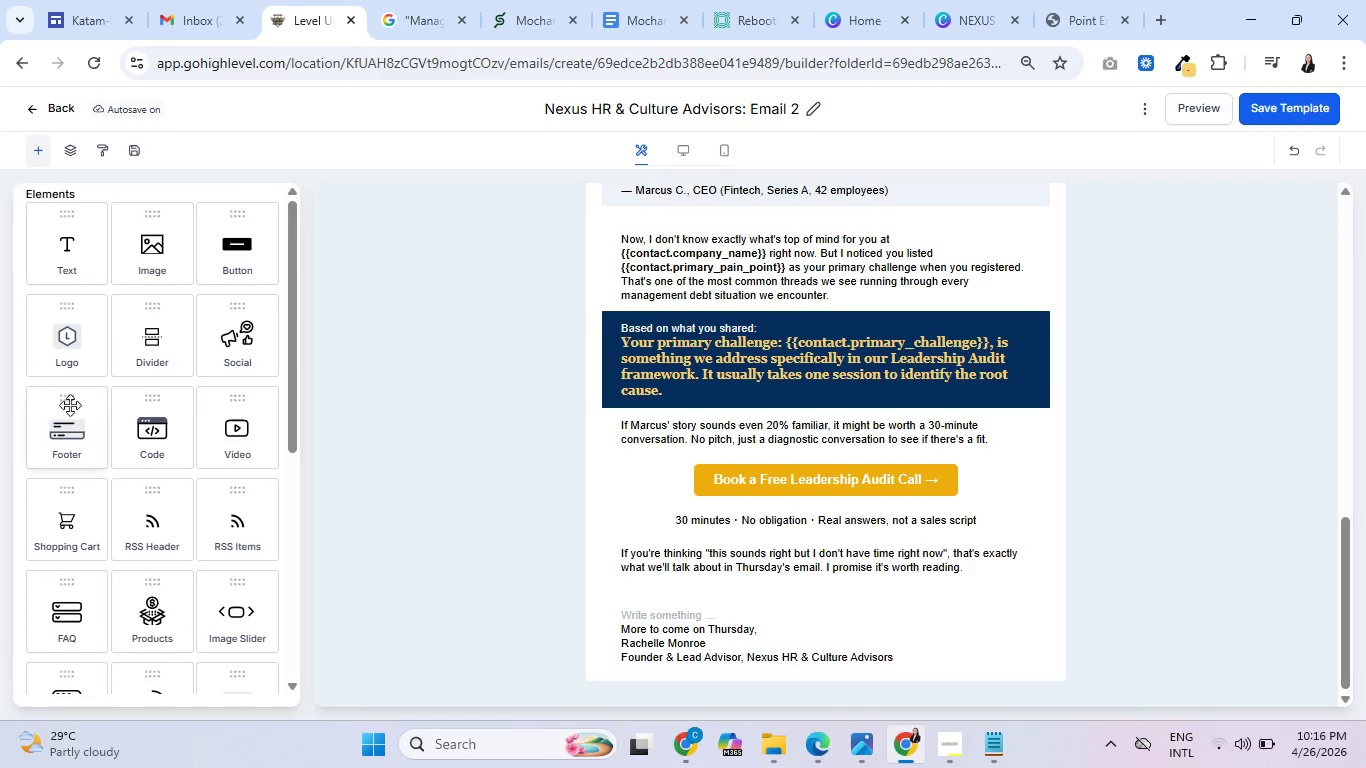 
left_click_drag(start_coordinate=[67, 418], to_coordinate=[634, 647])
 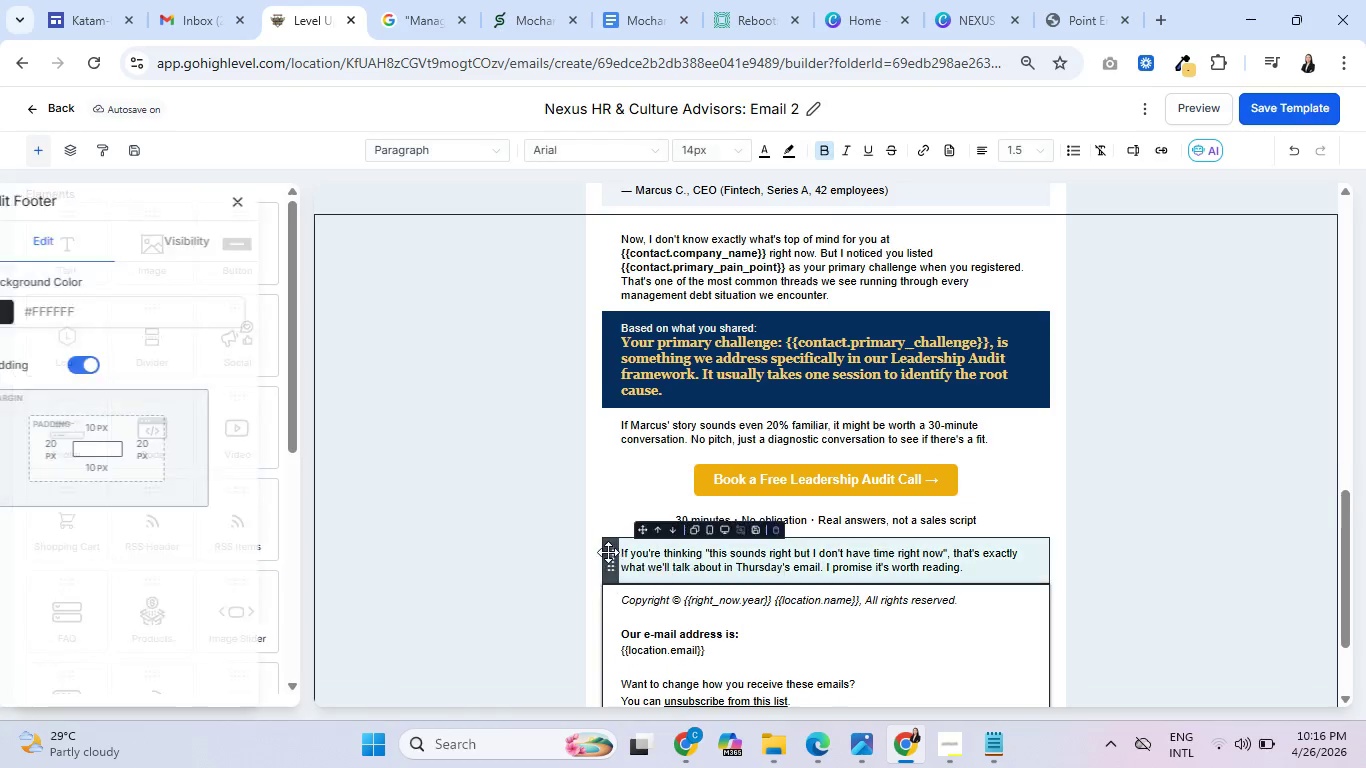 
scroll: coordinate [611, 543], scroll_direction: down, amount: 5.0
 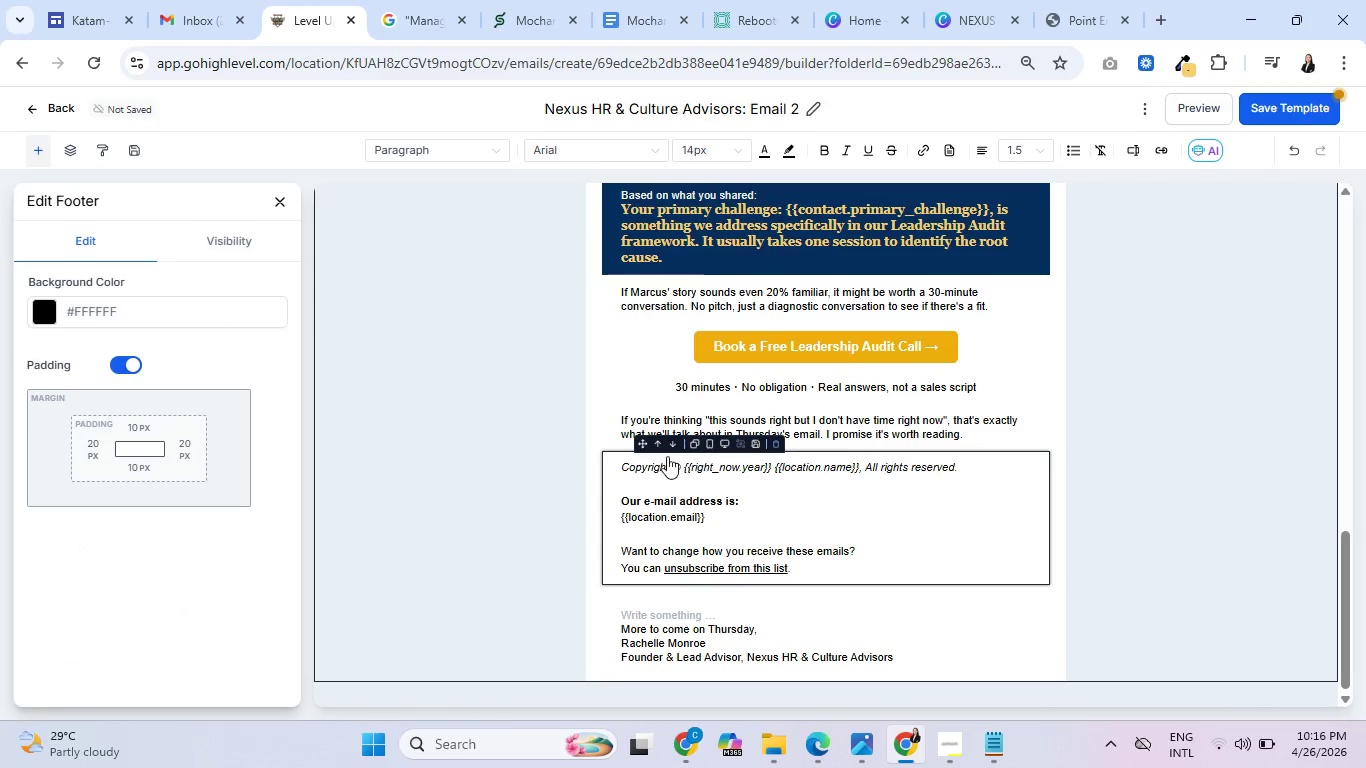 
left_click([672, 445])
 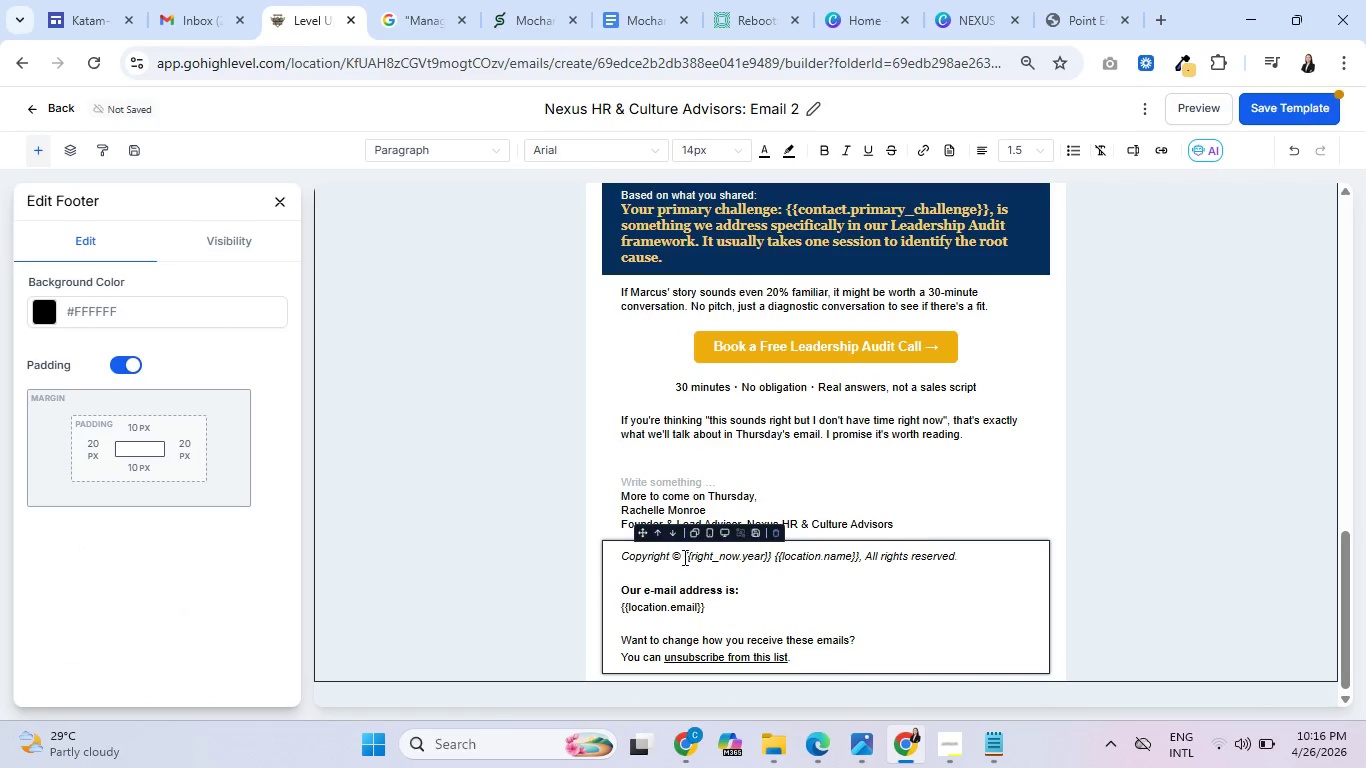 
left_click_drag(start_coordinate=[684, 558], to_coordinate=[859, 560])
 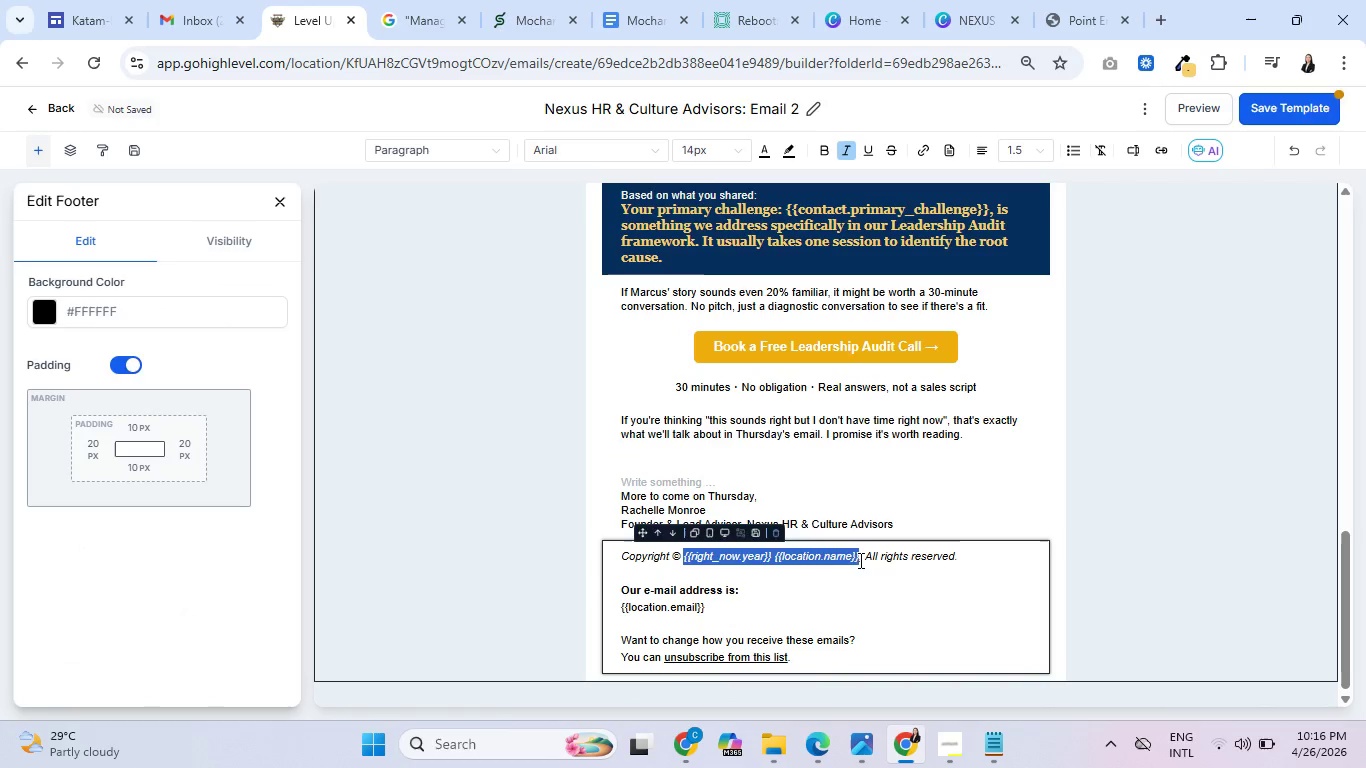 
type(202)
key(Backspace)
type(11)
 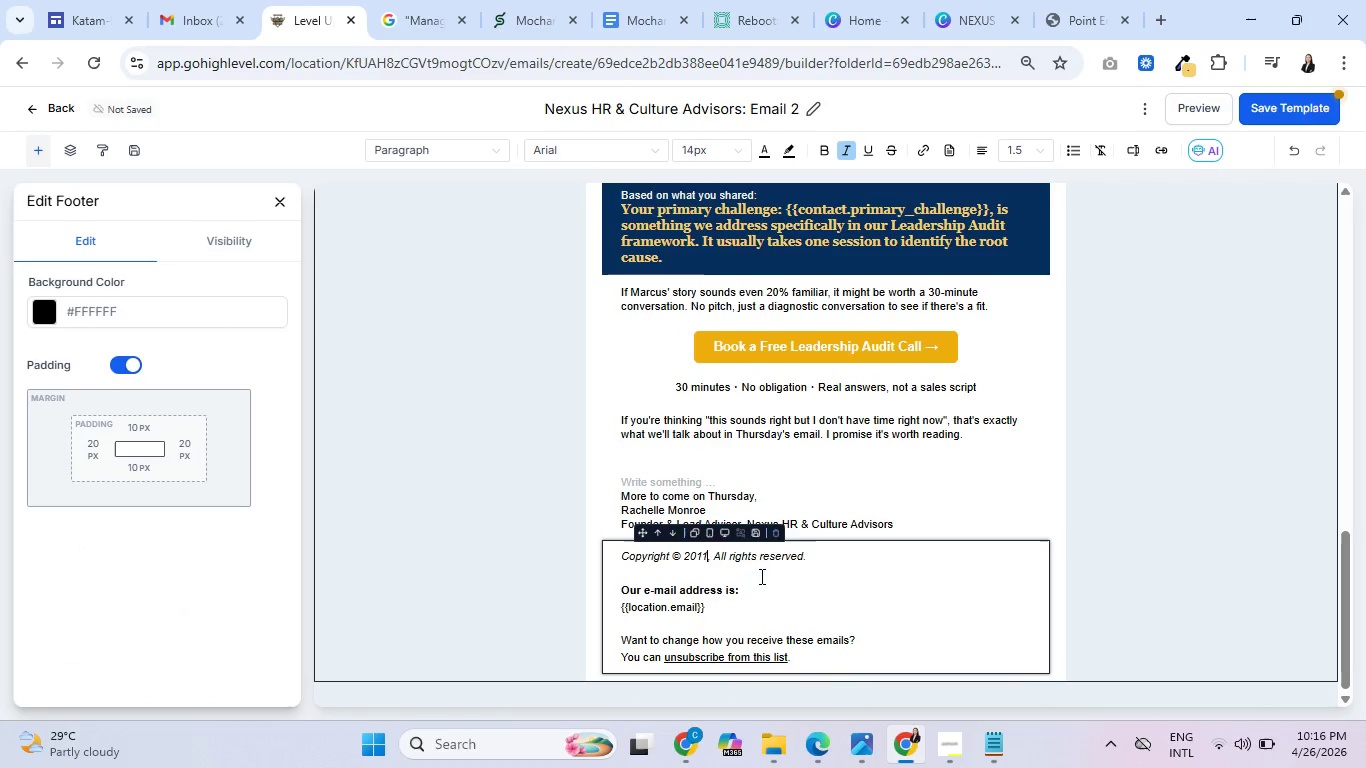 
left_click([728, 596])
 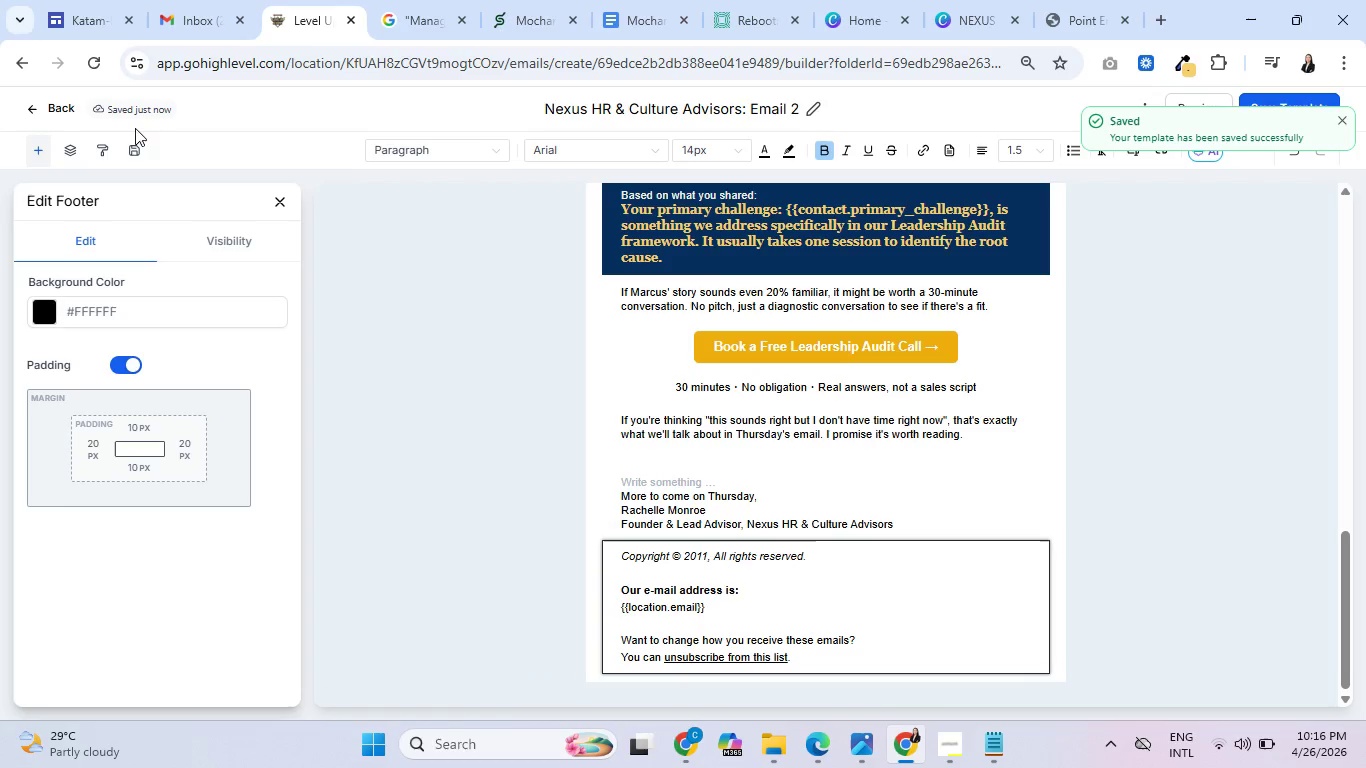 
left_click([34, 107])
 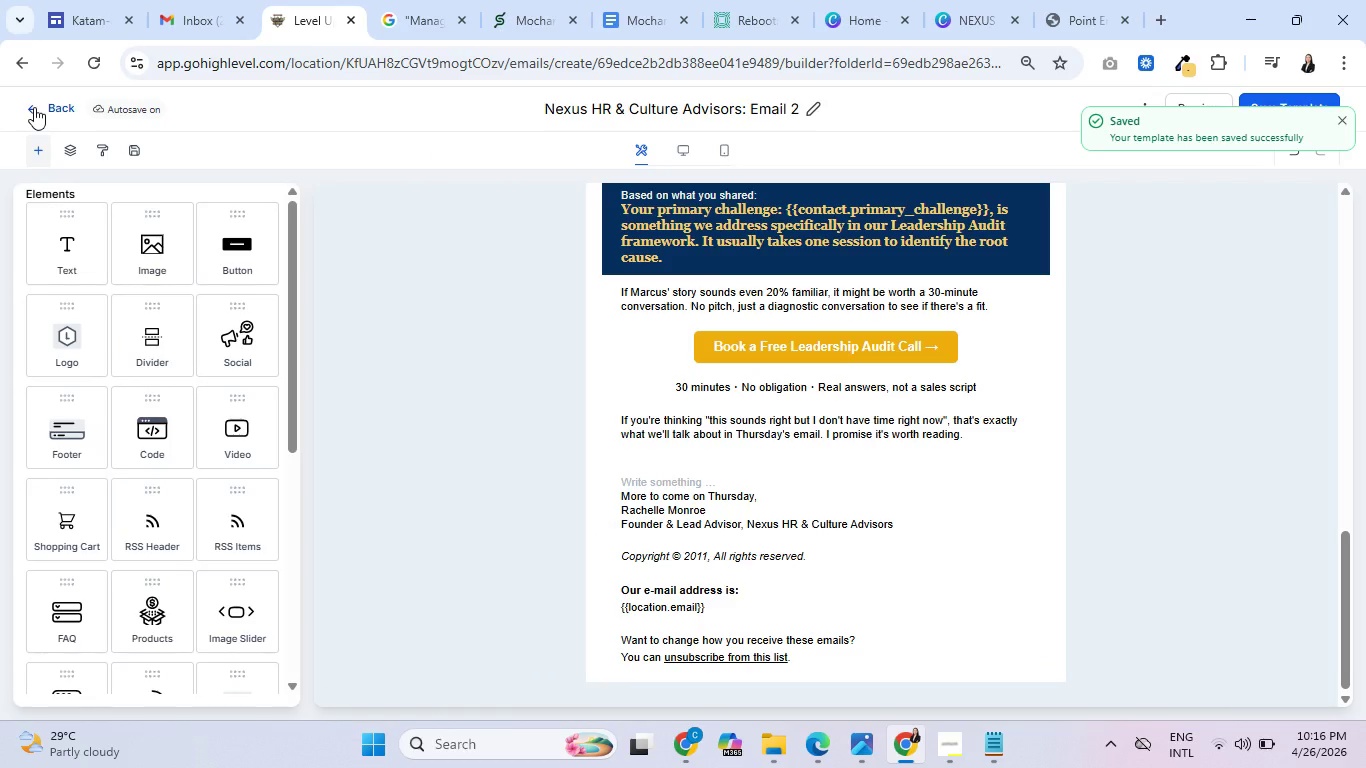 
left_click([34, 107])
 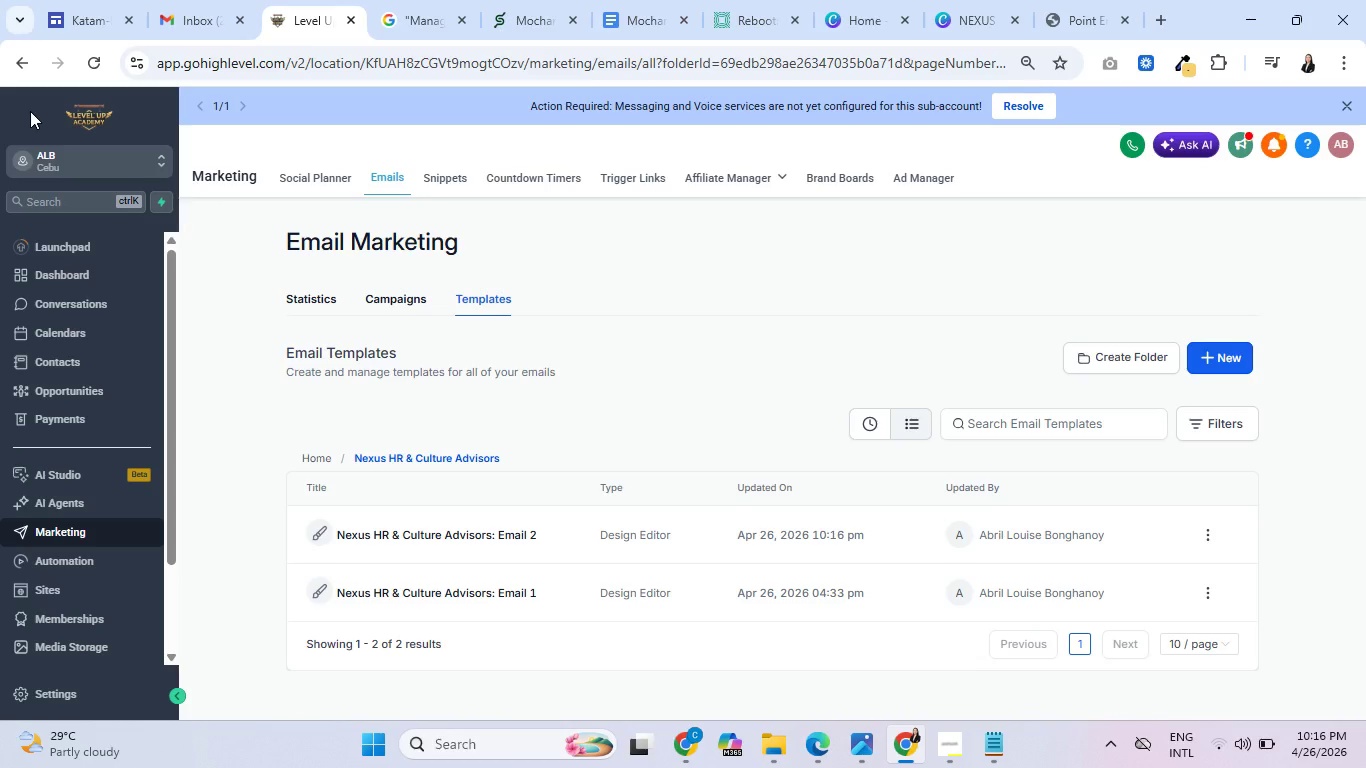 
wait(16.83)
 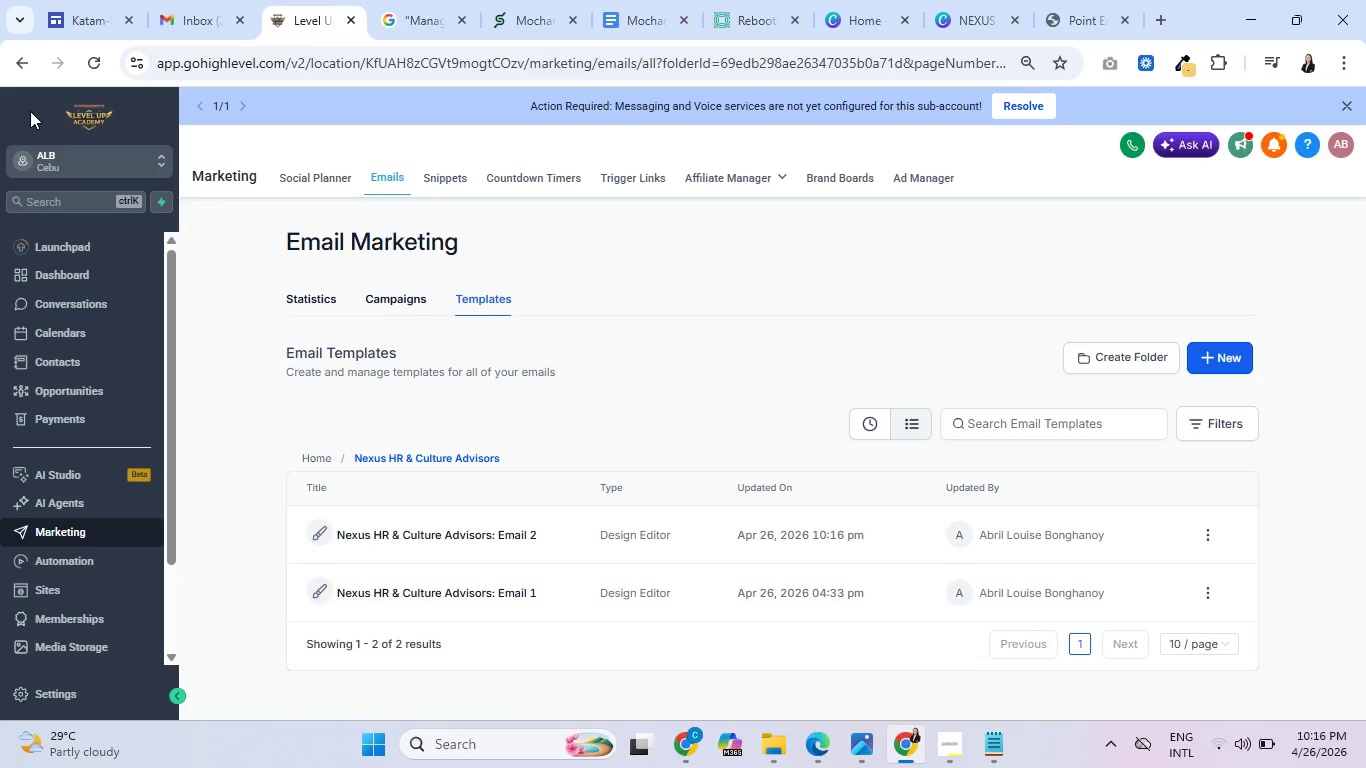 
left_click([445, 591])
 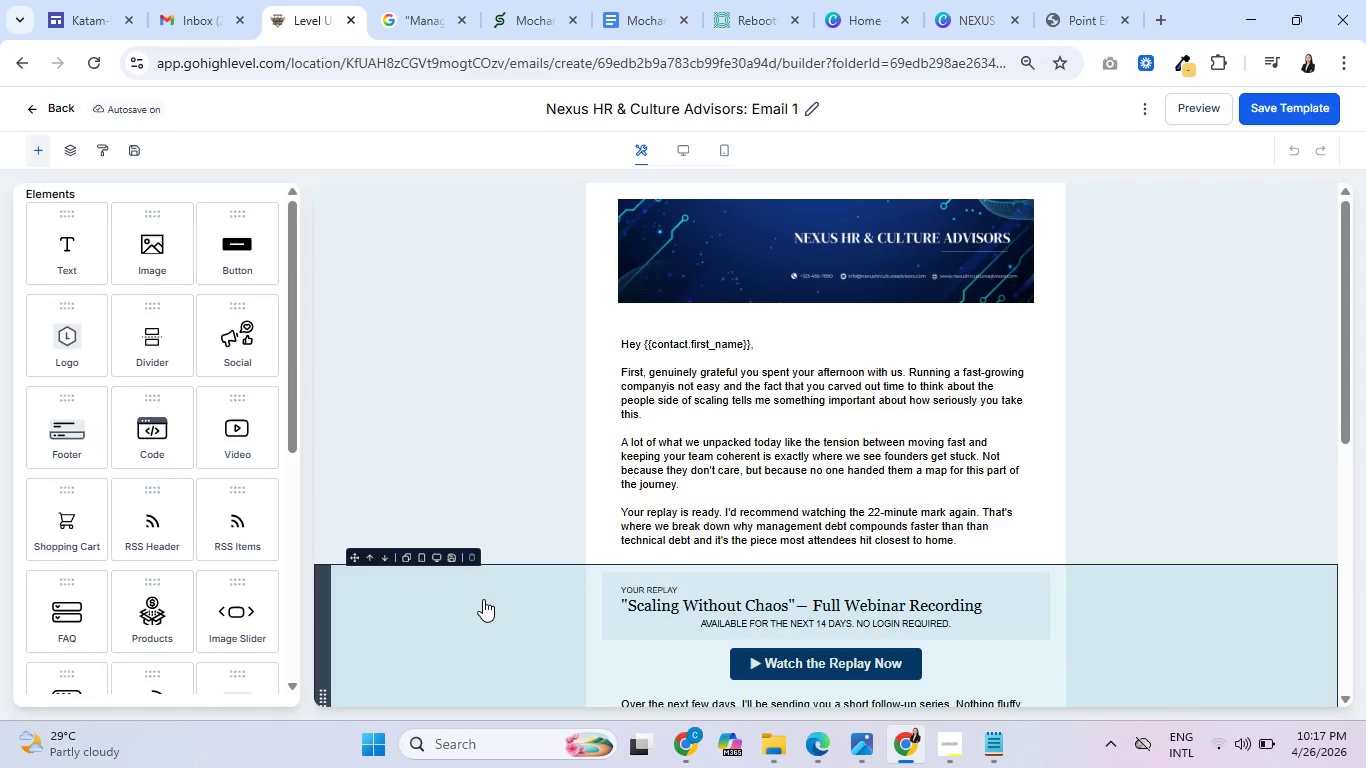 
wait(15.22)
 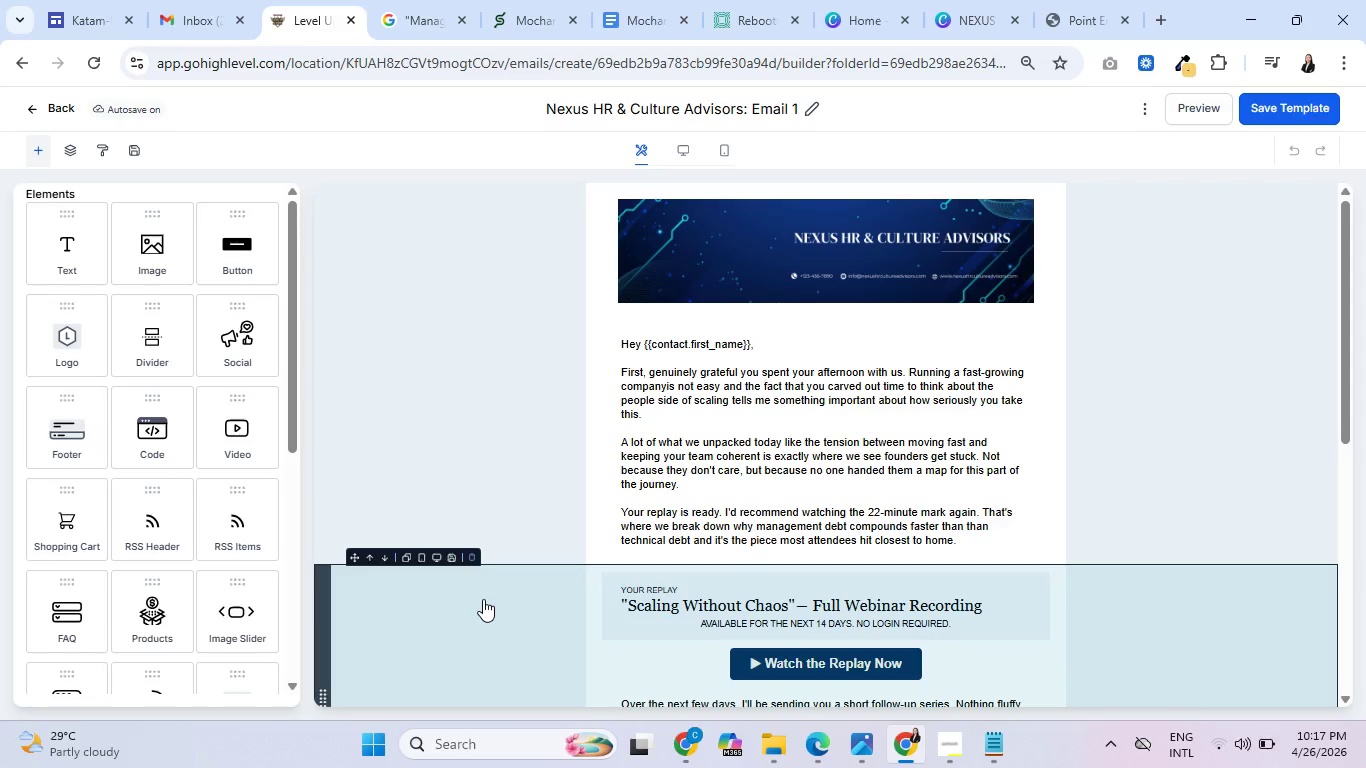 
scroll: coordinate [772, 565], scroll_direction: down, amount: 7.0
 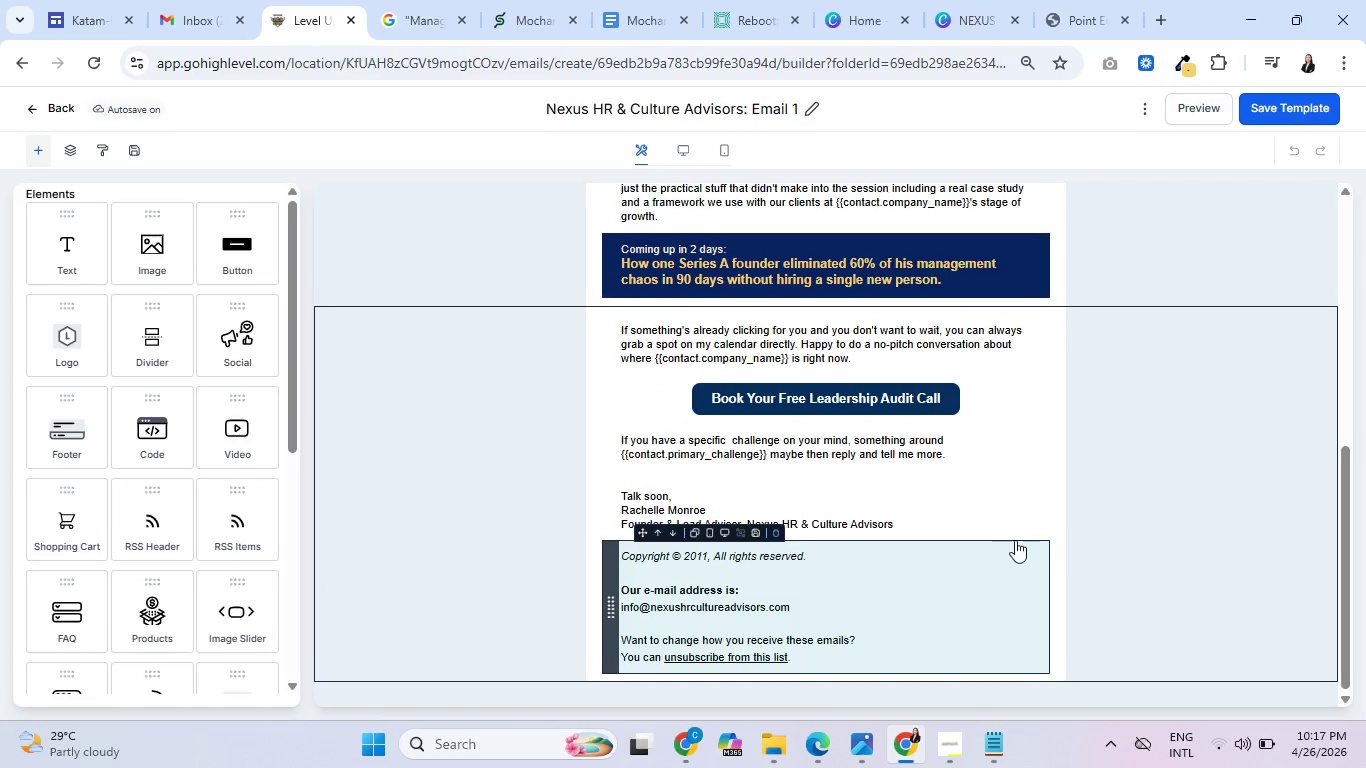 
scroll: coordinate [1005, 555], scroll_direction: up, amount: 5.0
 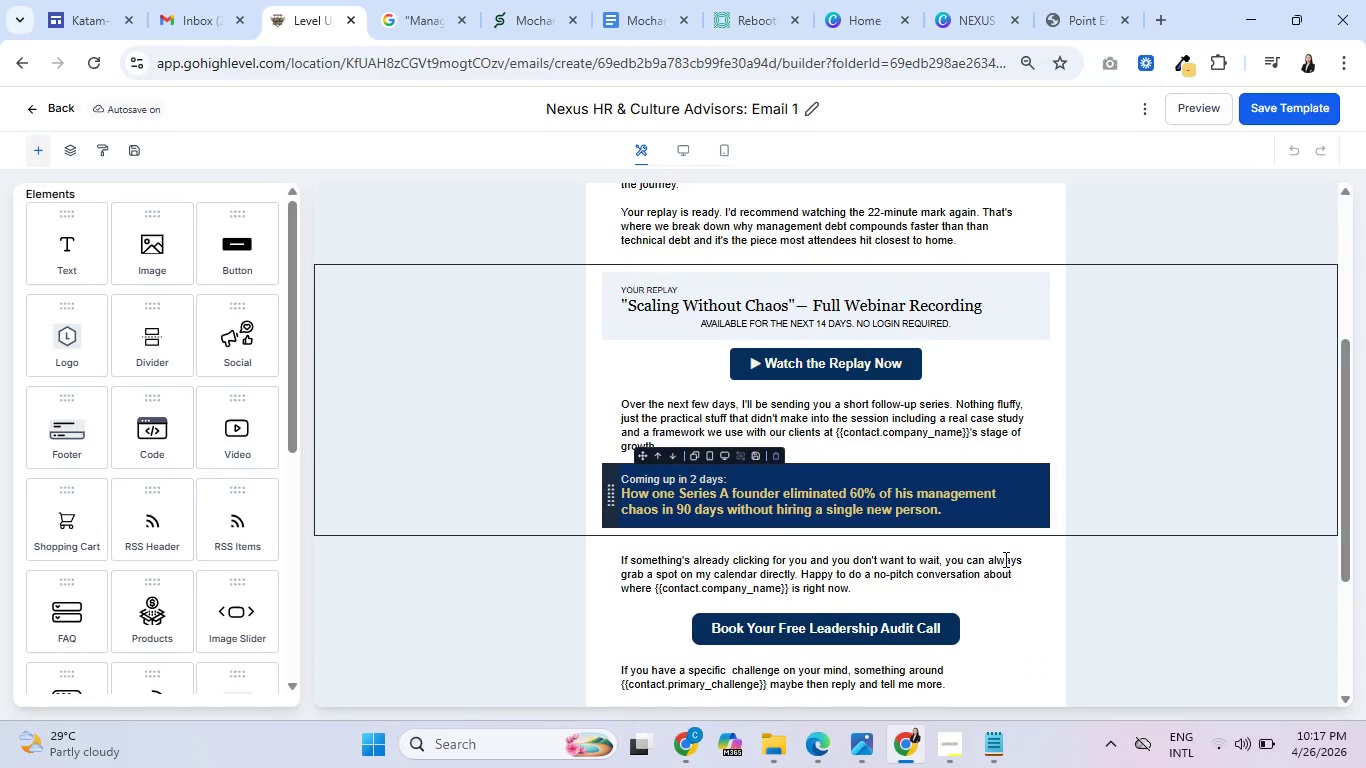 
scroll: coordinate [990, 571], scroll_direction: down, amount: 5.0
 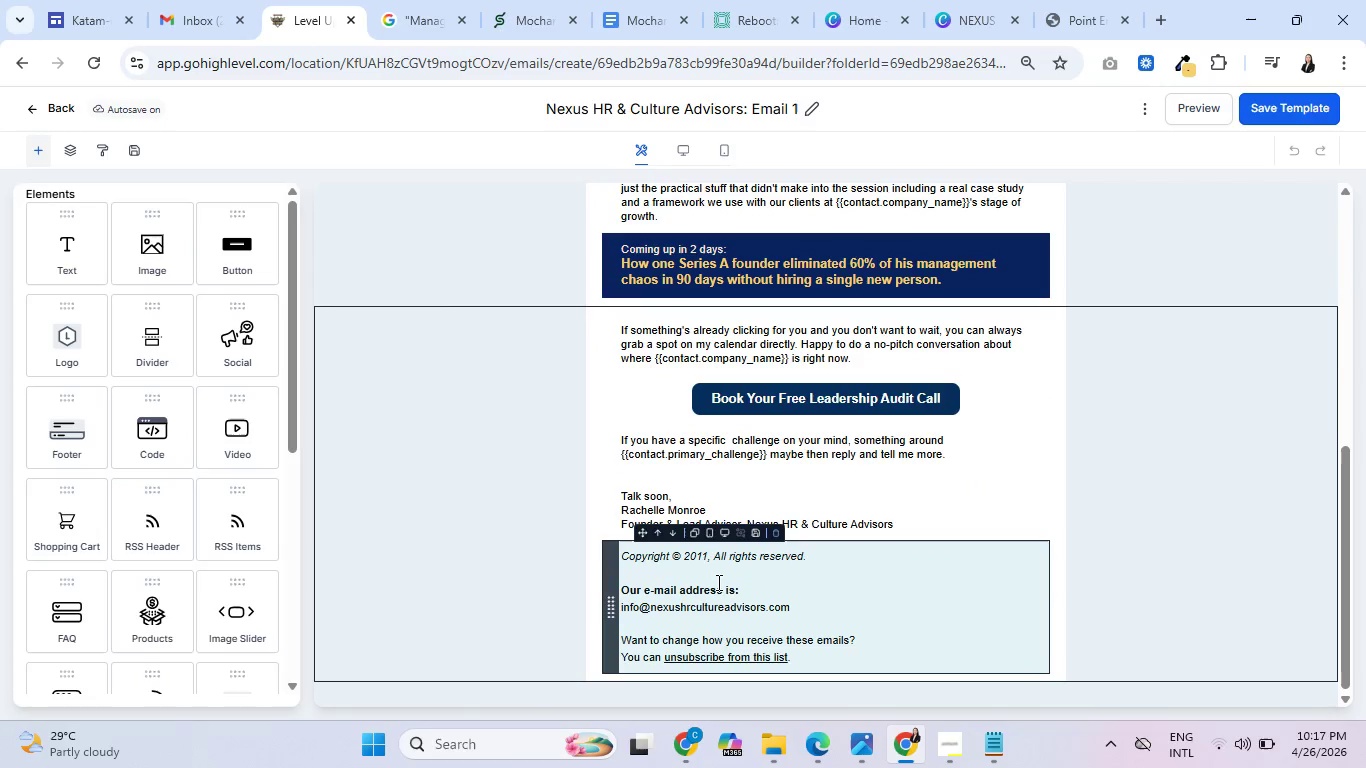 
left_click([717, 582])
 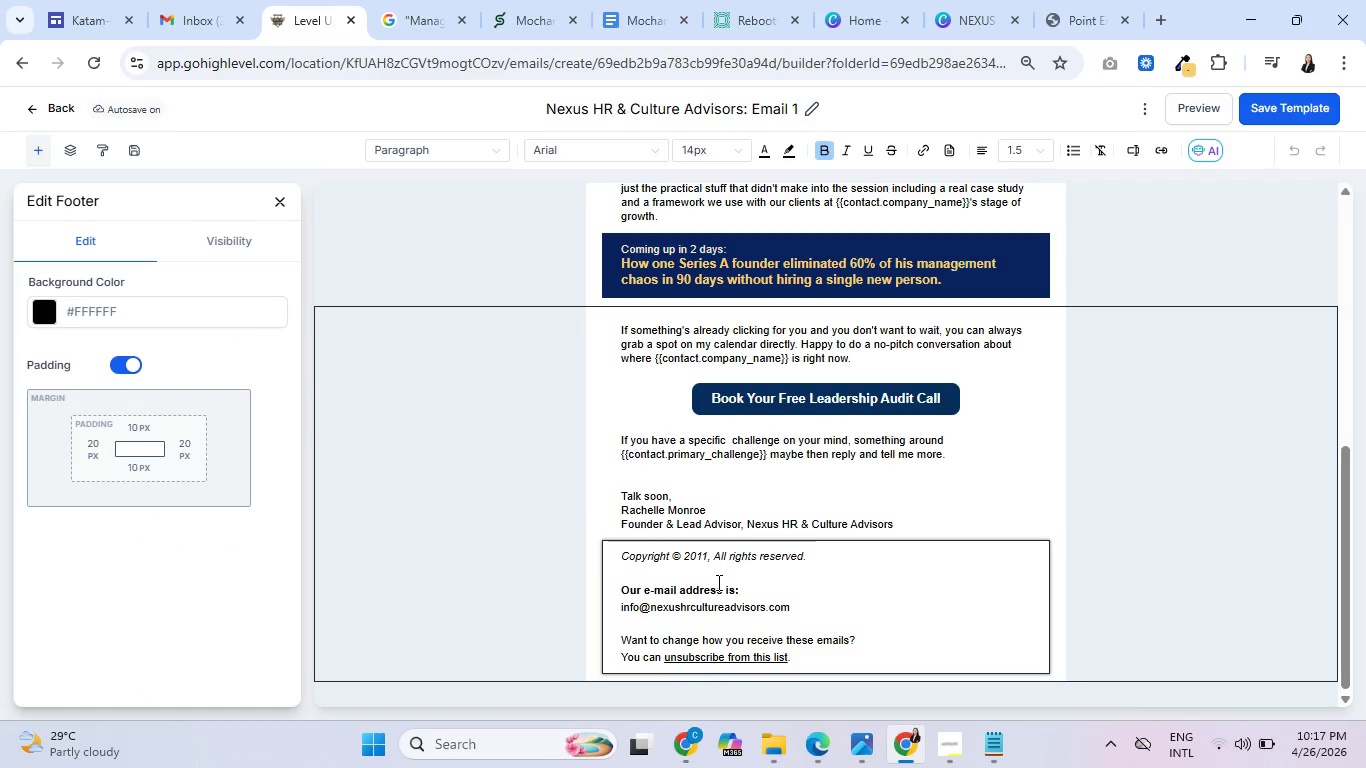 
key(Control+A)
 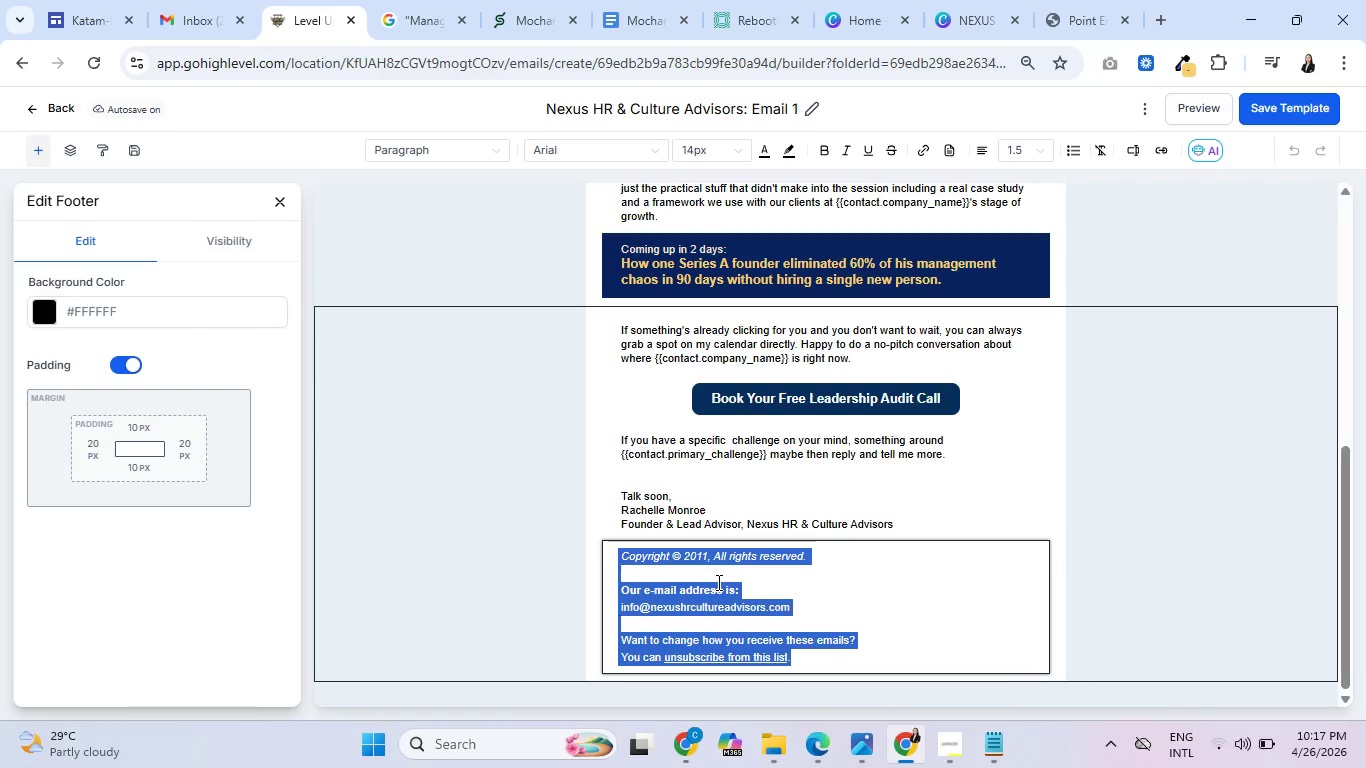 
key(Control+C)
 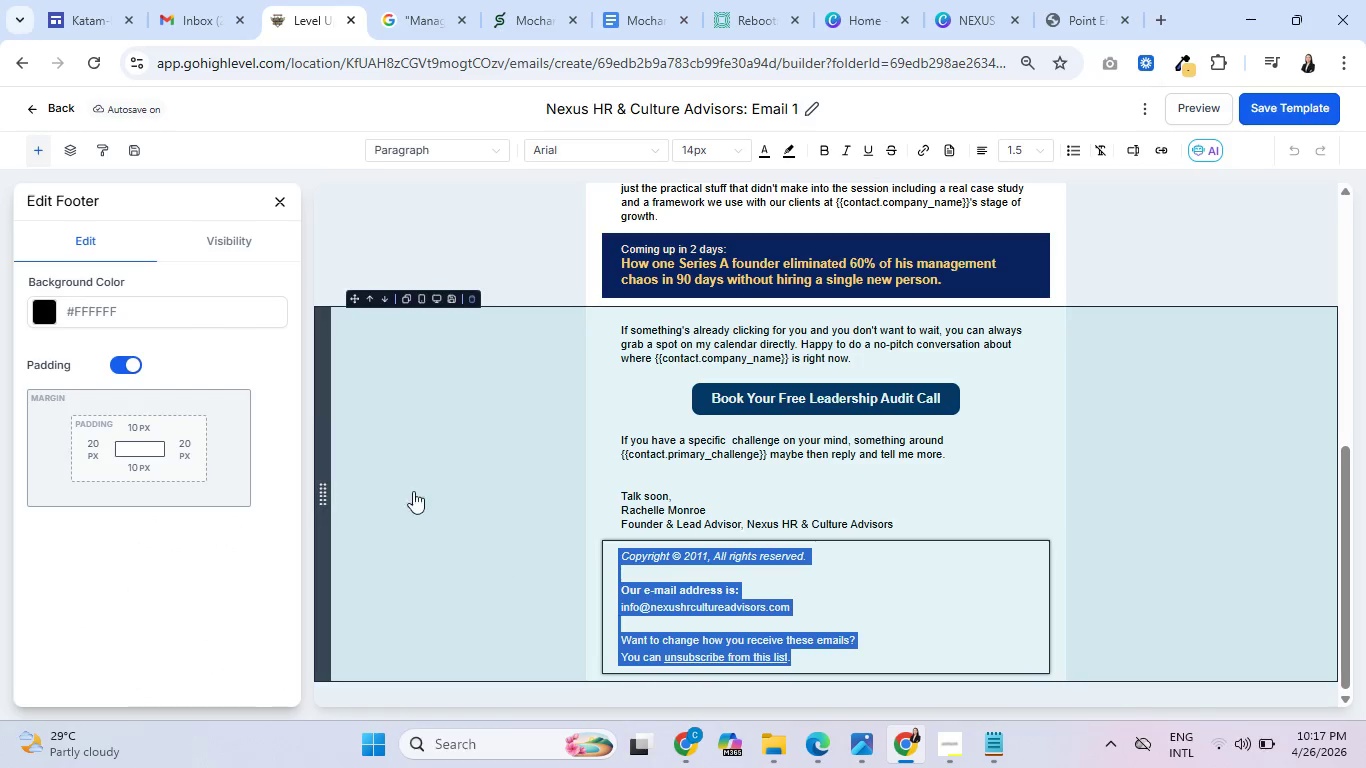 
key(Control+C)
 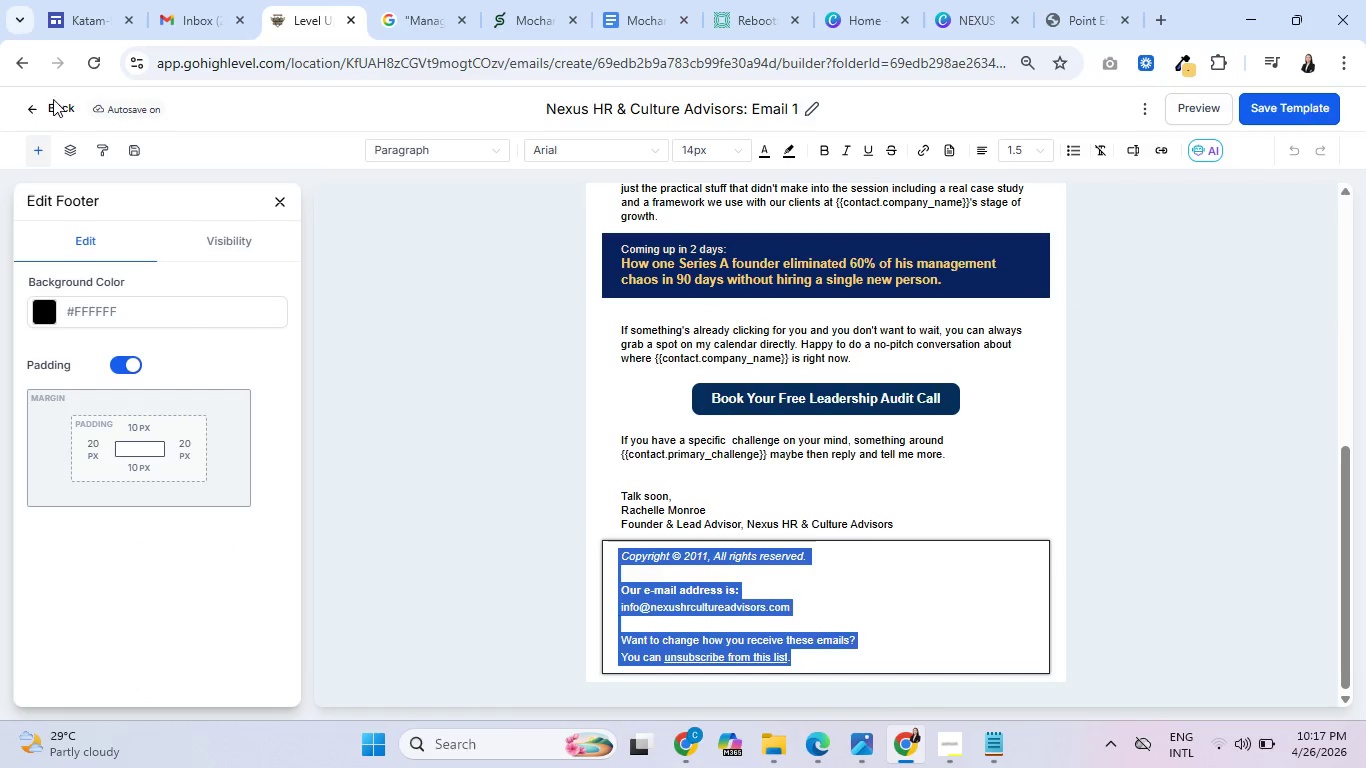 
left_click([53, 99])
 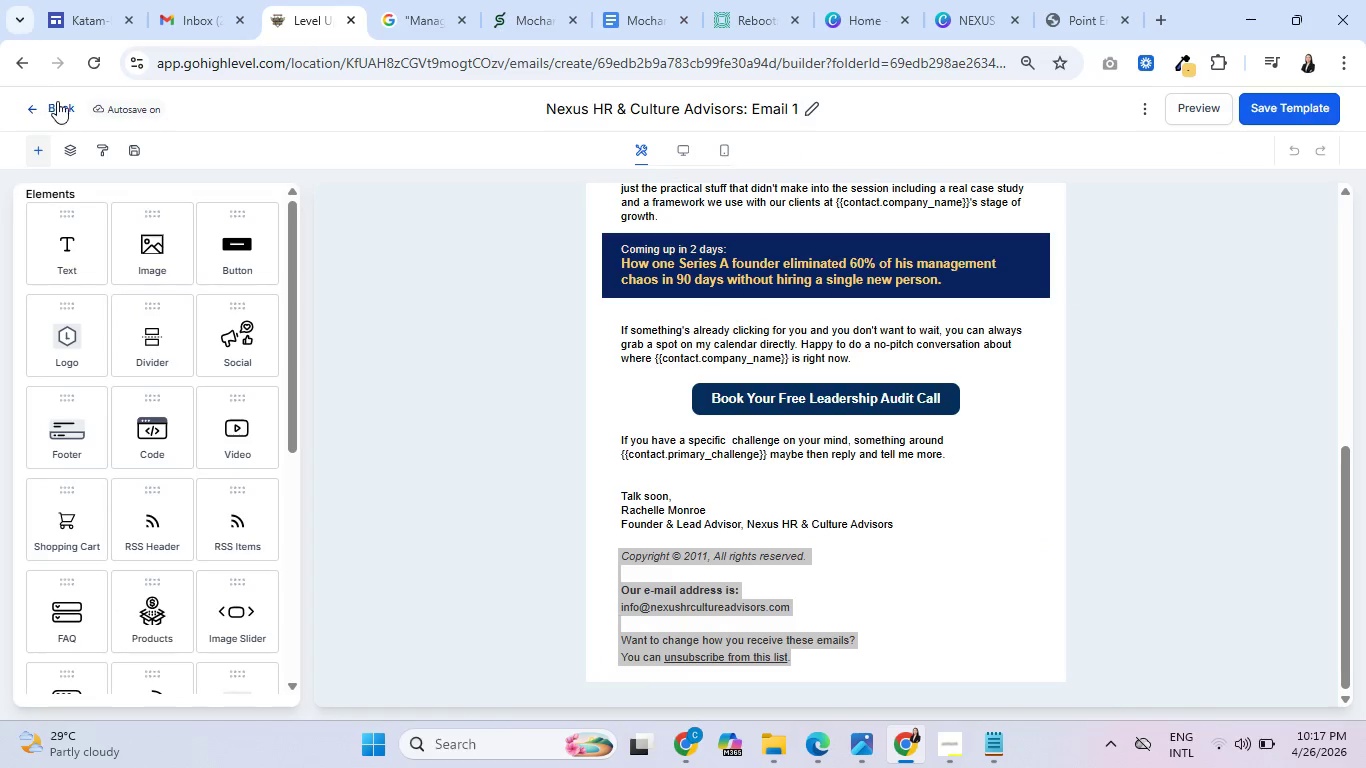 
left_click([61, 105])
 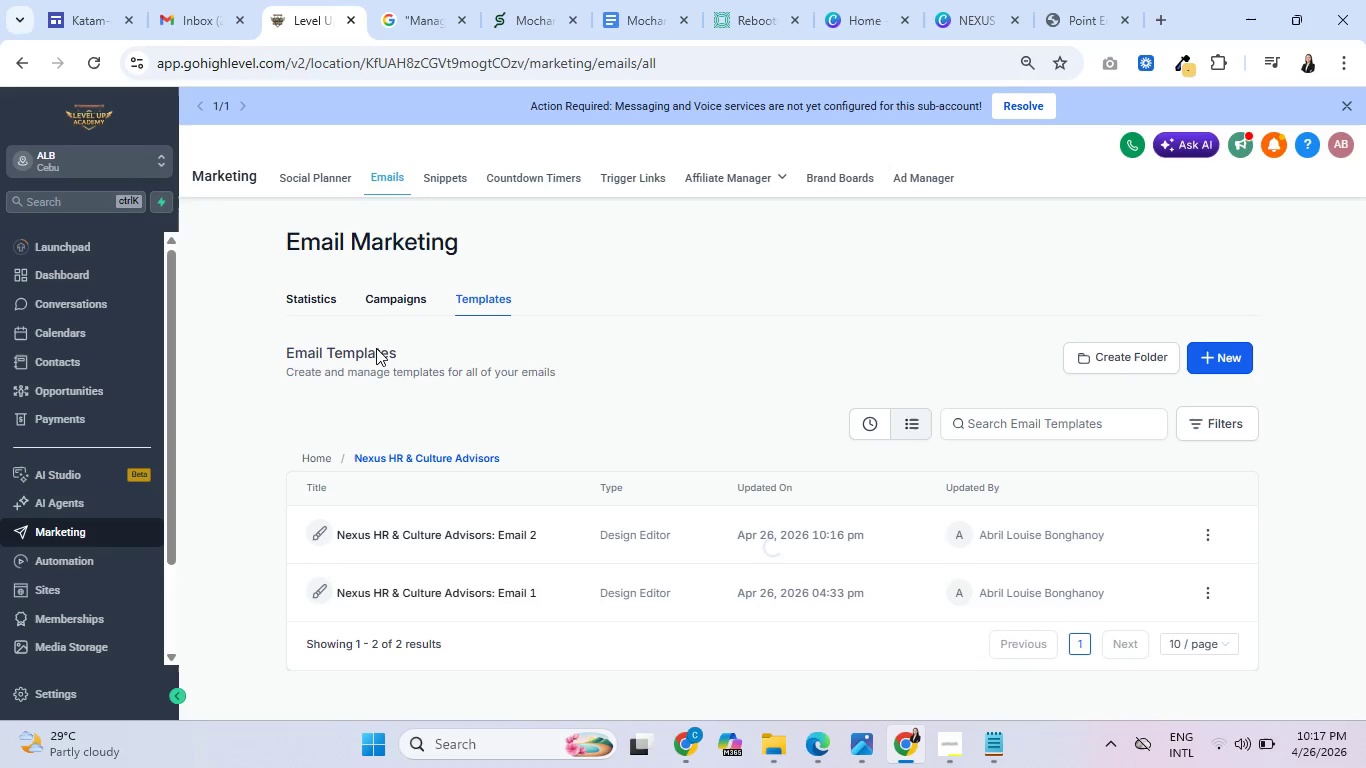 
wait(5.89)
 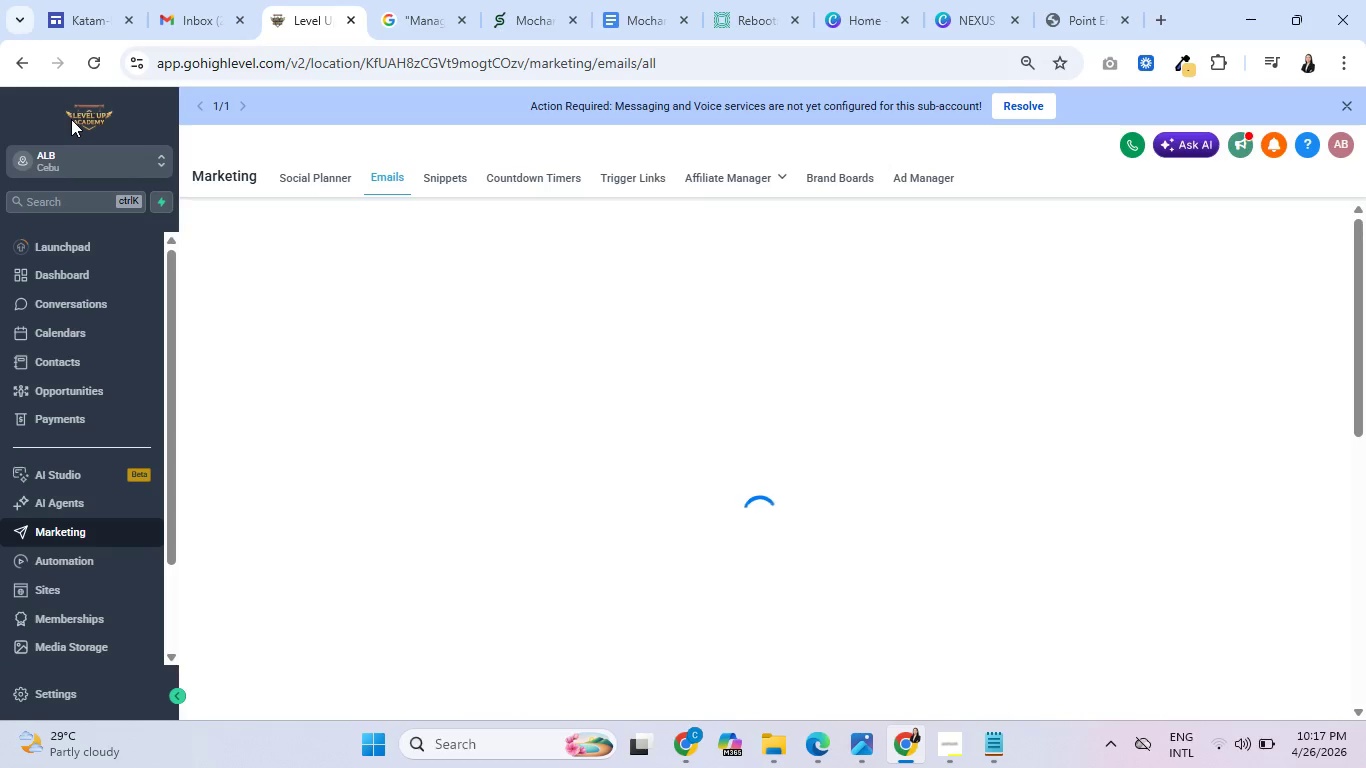 
left_click([465, 546])
 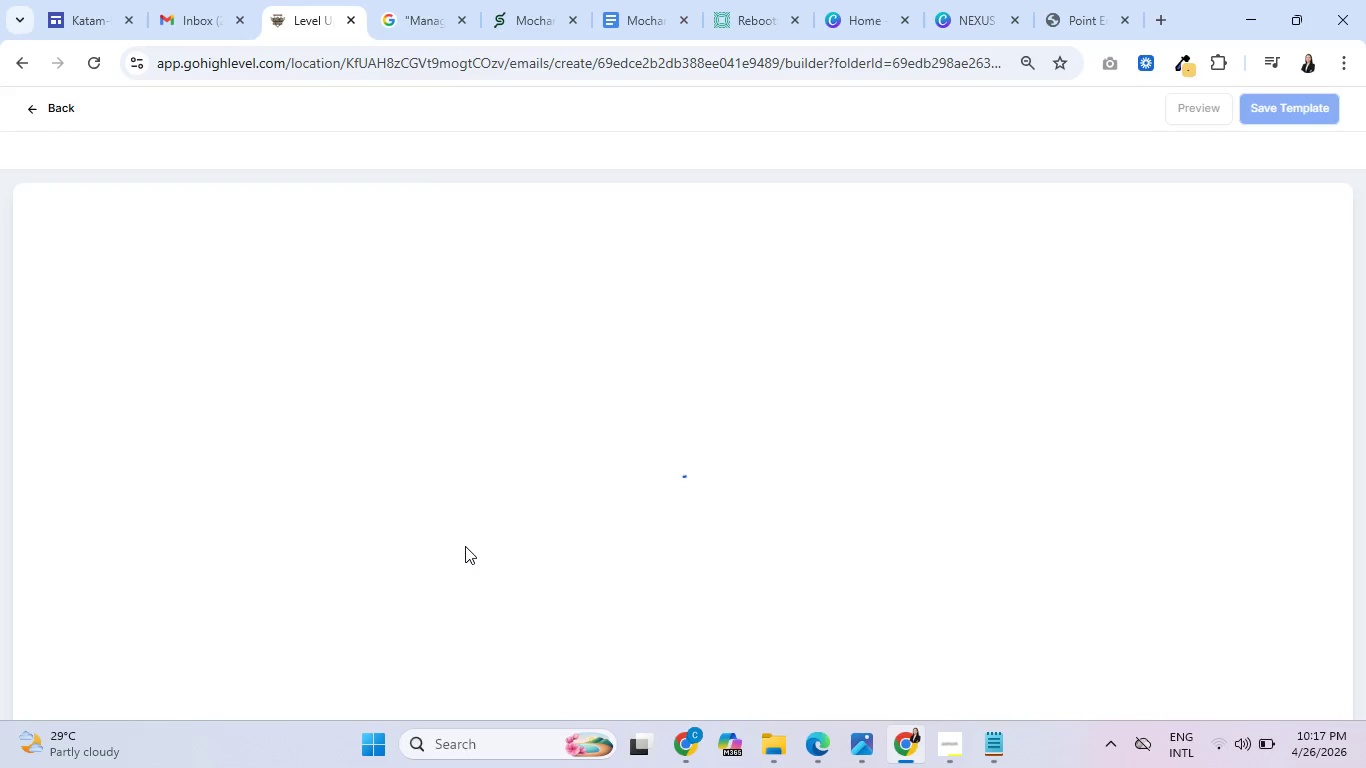 
scroll: coordinate [587, 518], scroll_direction: down, amount: 11.0
 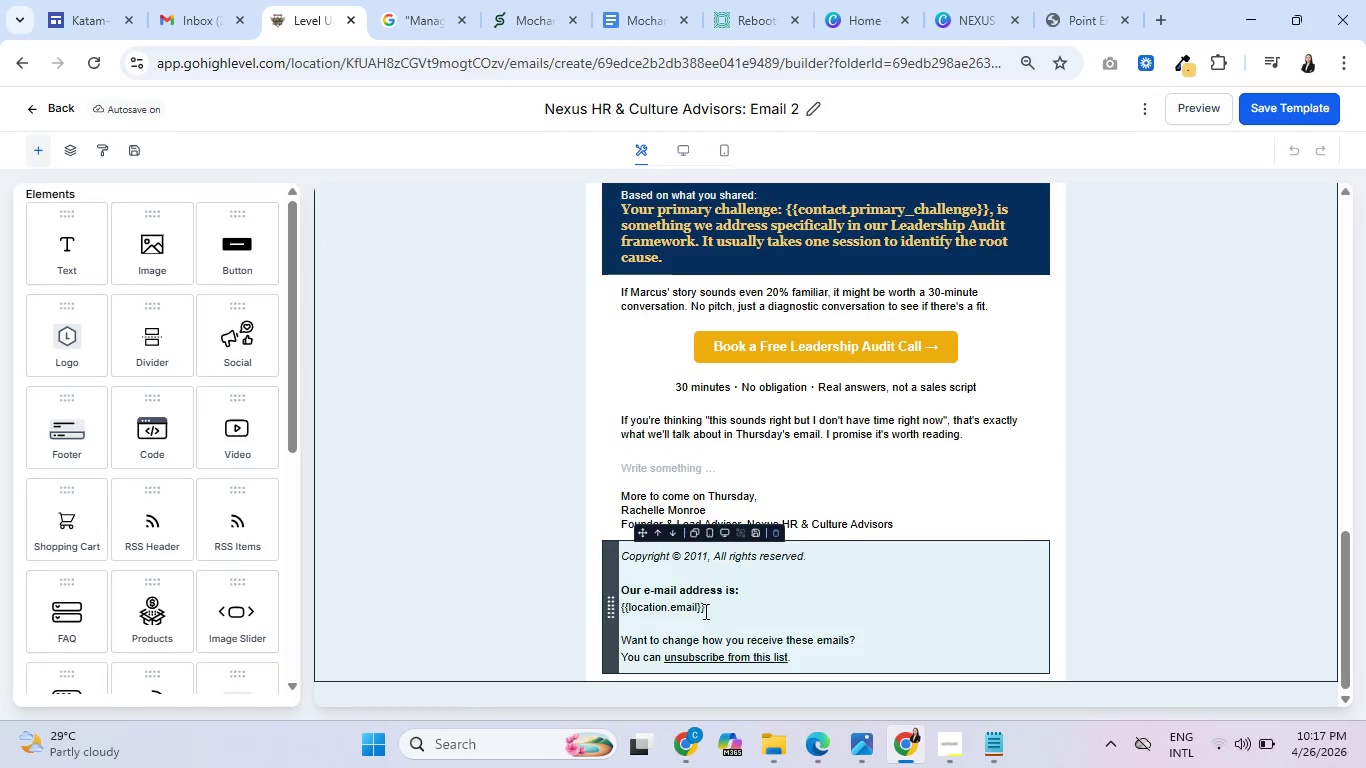 
left_click([695, 617])
 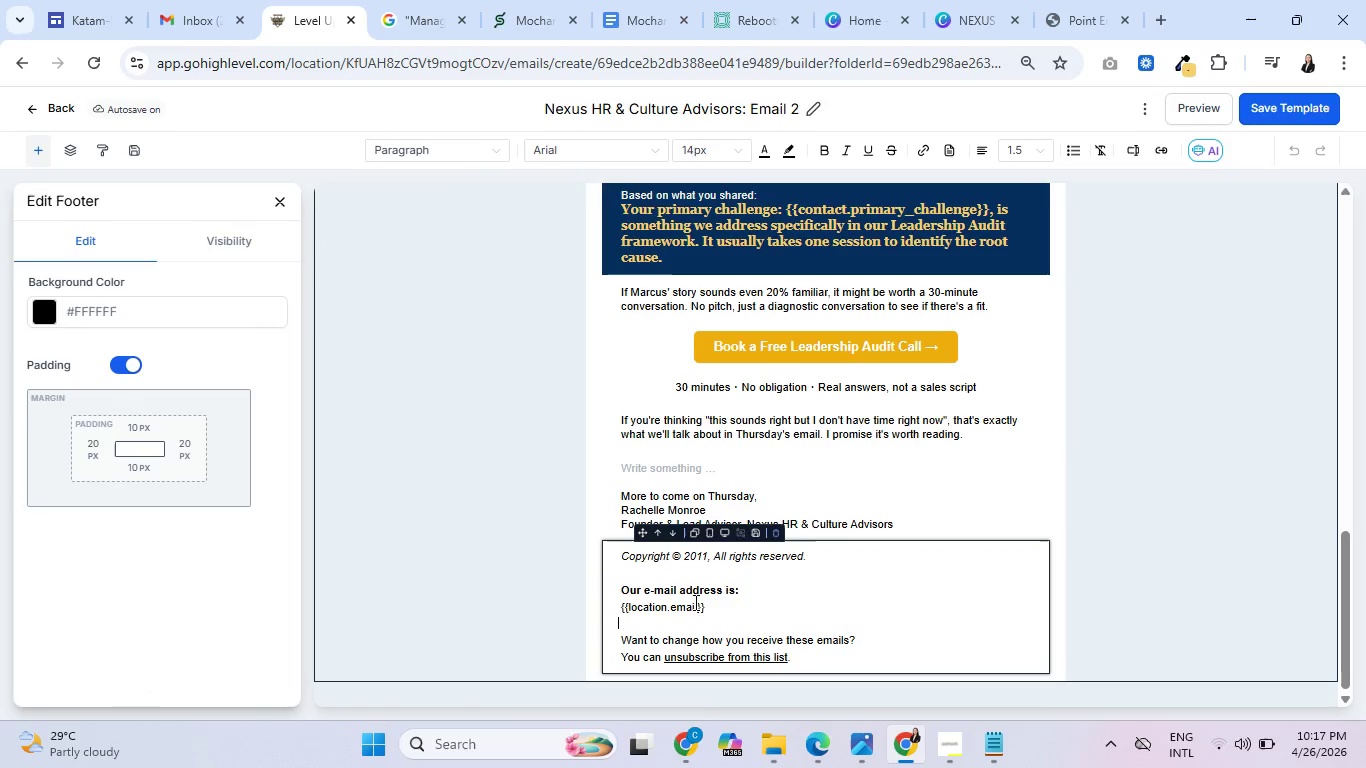 
key(Control+A)
 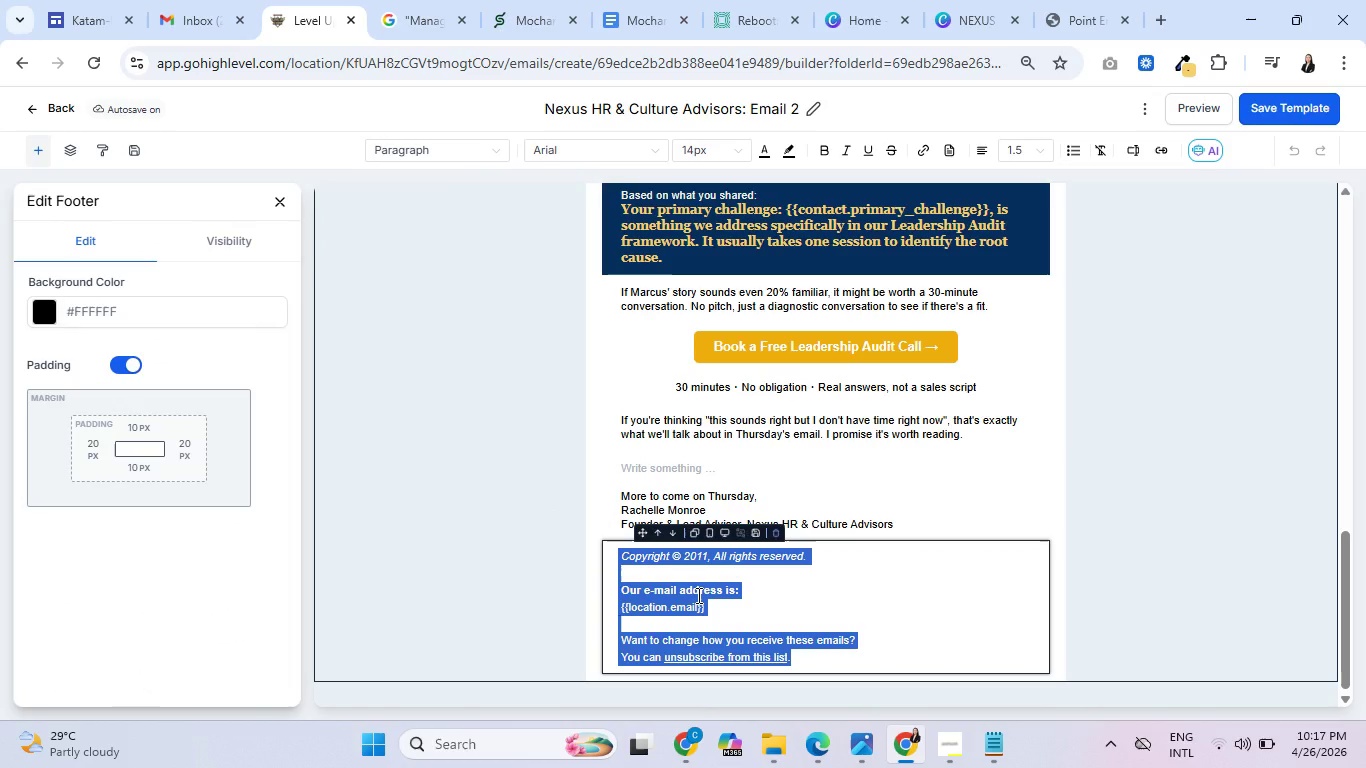 
key(Control+V)
 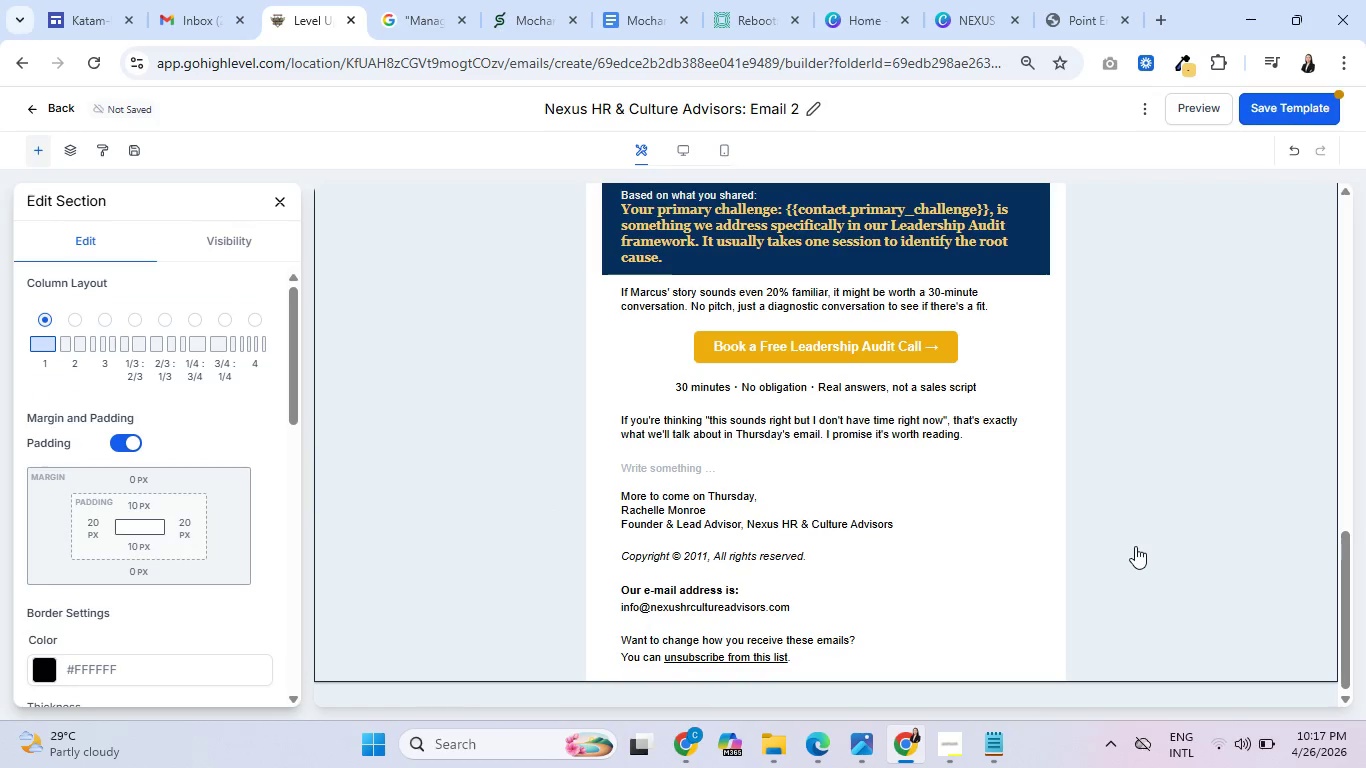 
scroll: coordinate [946, 493], scroll_direction: up, amount: 9.0
 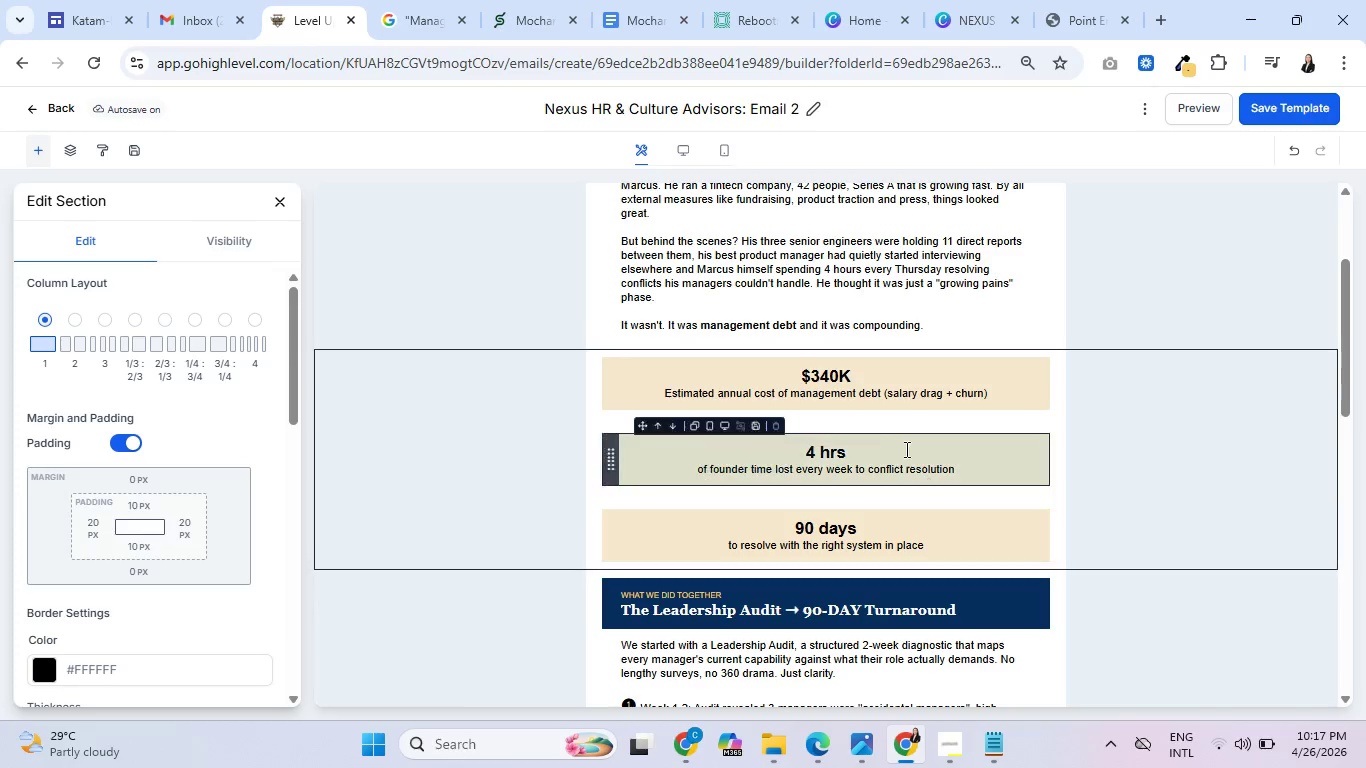 
left_click([880, 426])
 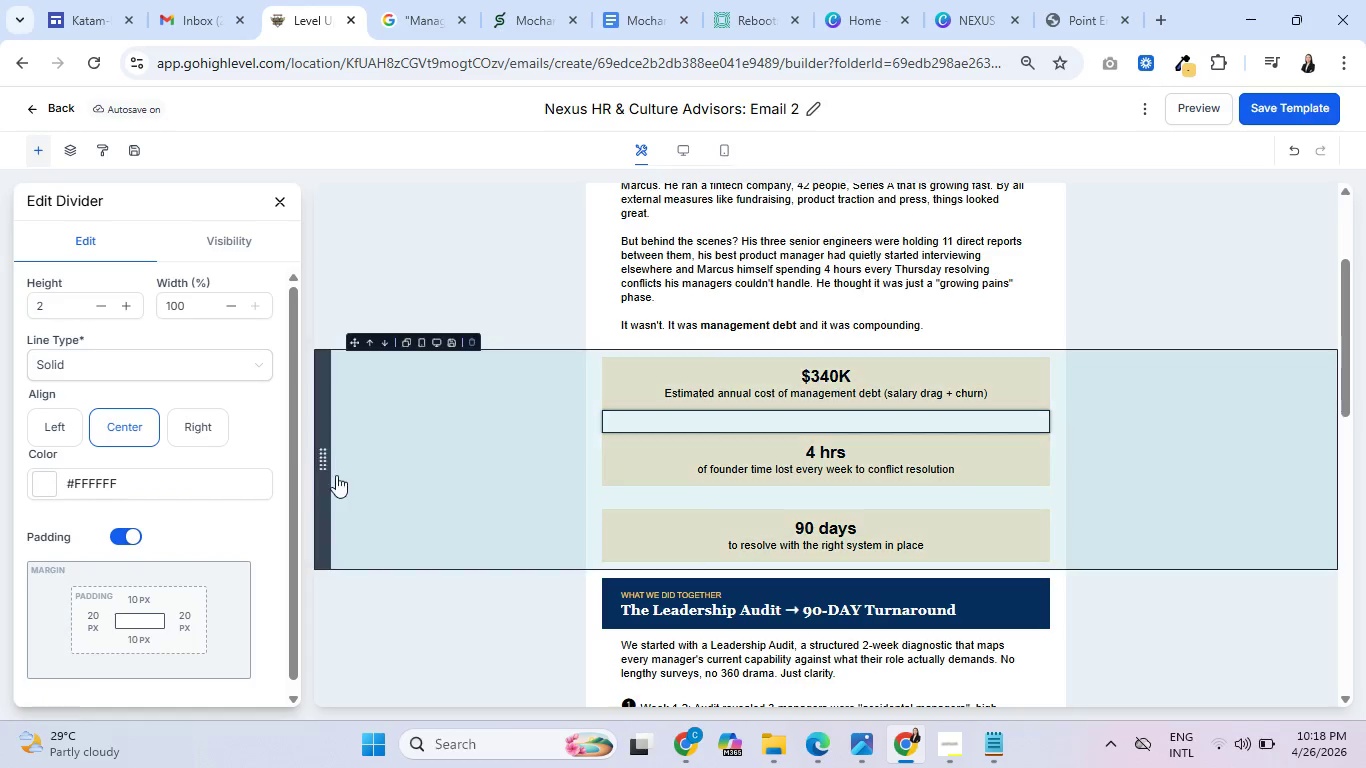 
scroll: coordinate [127, 467], scroll_direction: down, amount: 1.0
 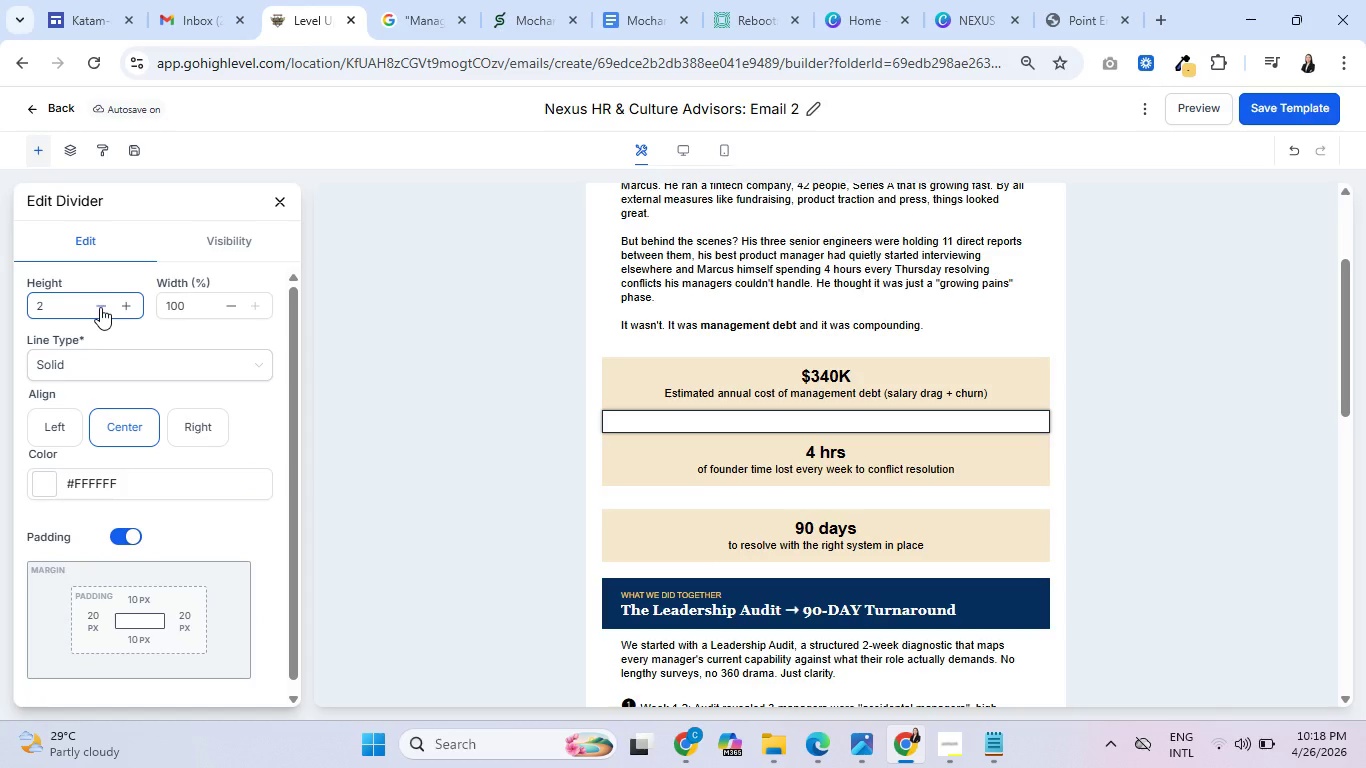 
left_click([100, 307])
 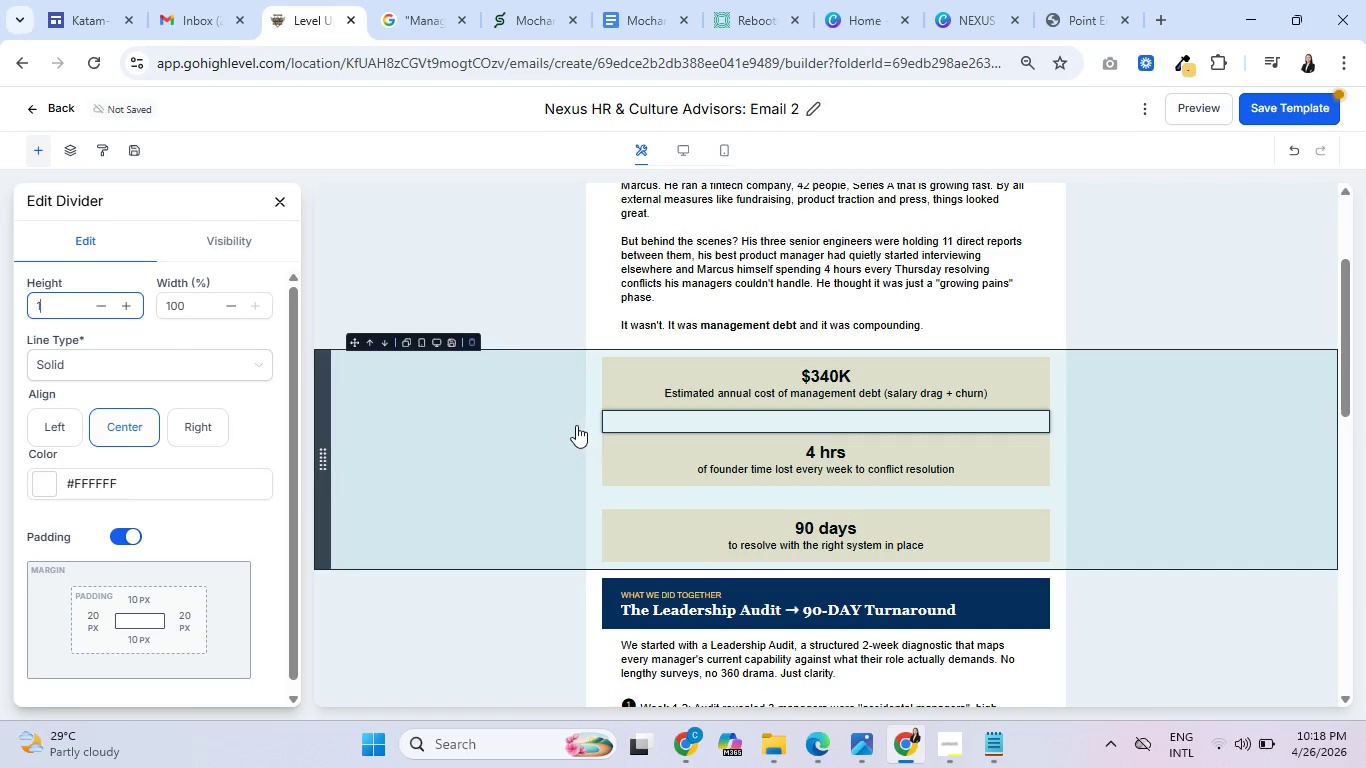 
left_click([622, 498])
 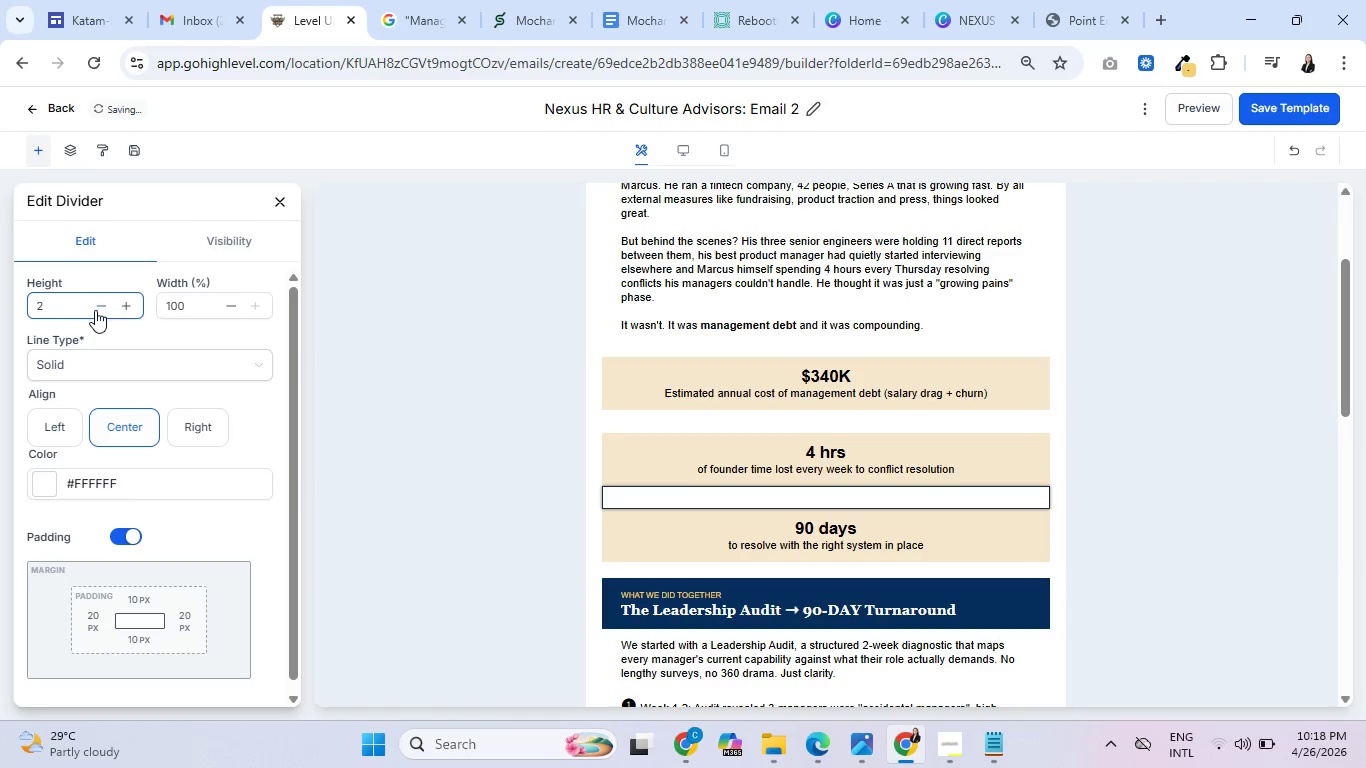 
left_click([102, 305])
 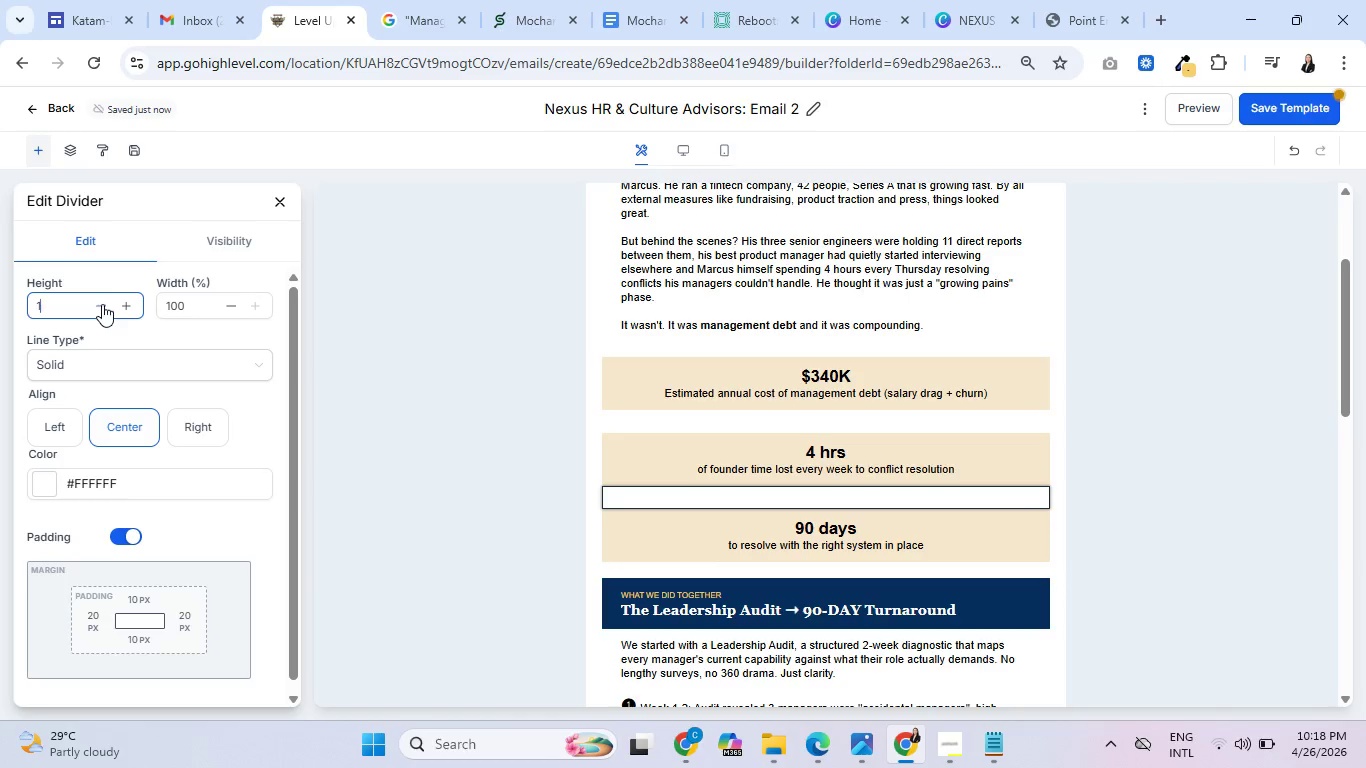 
scroll: coordinate [129, 330], scroll_direction: up, amount: 3.0
 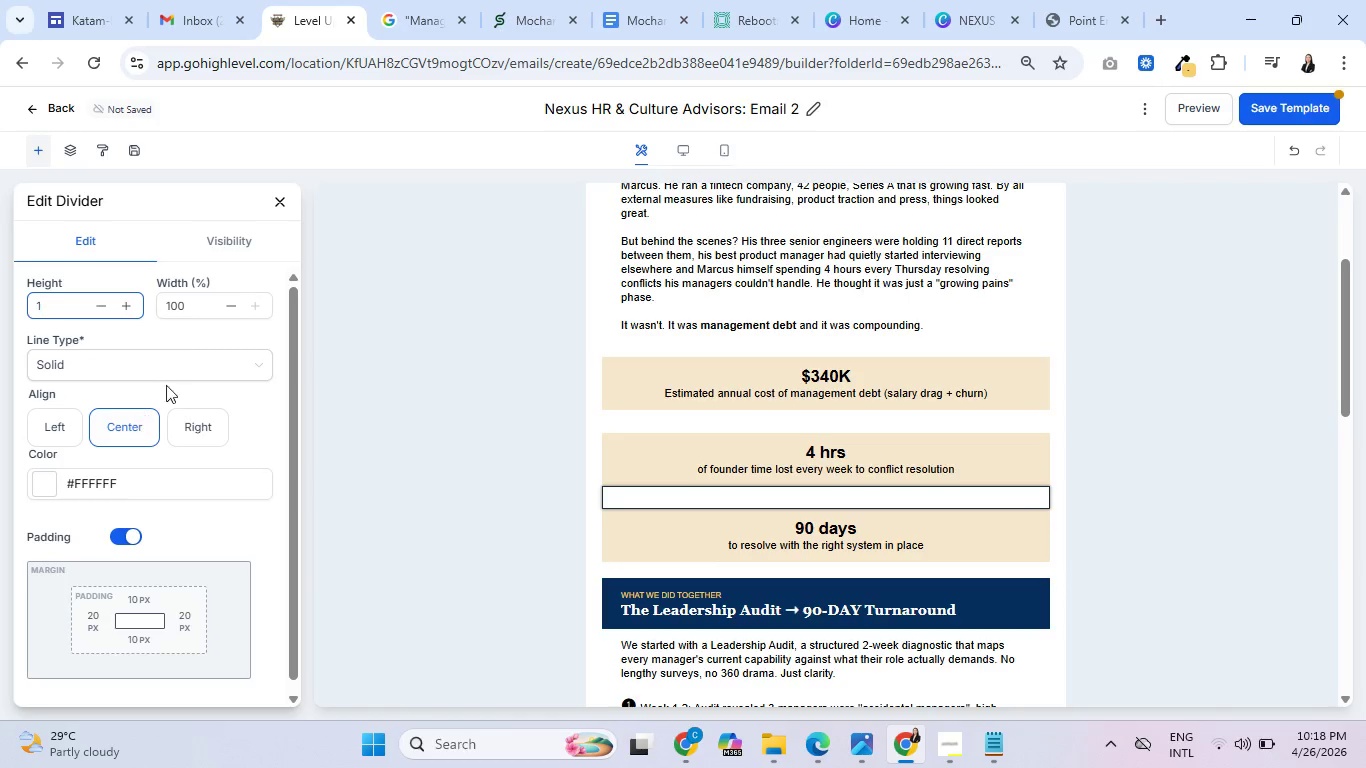 
left_click([180, 371])
 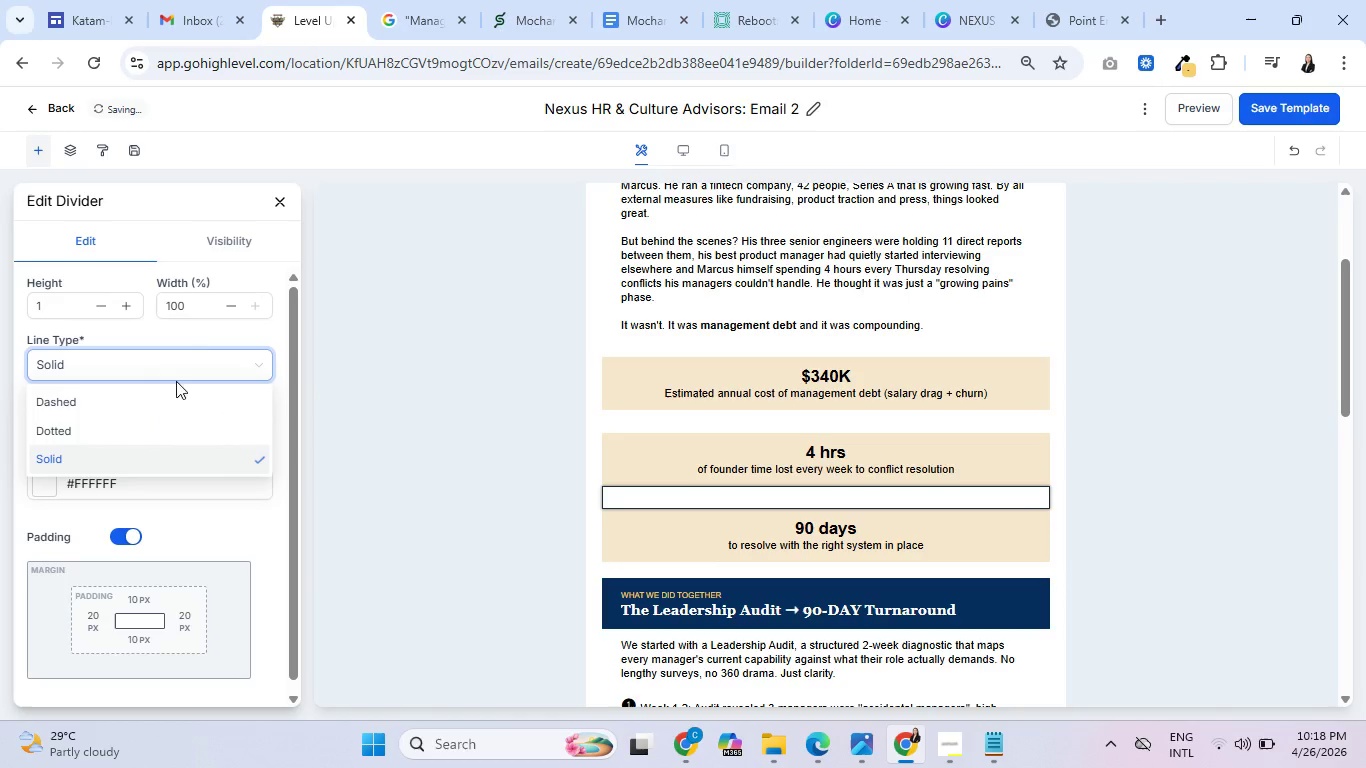 
left_click([211, 337])
 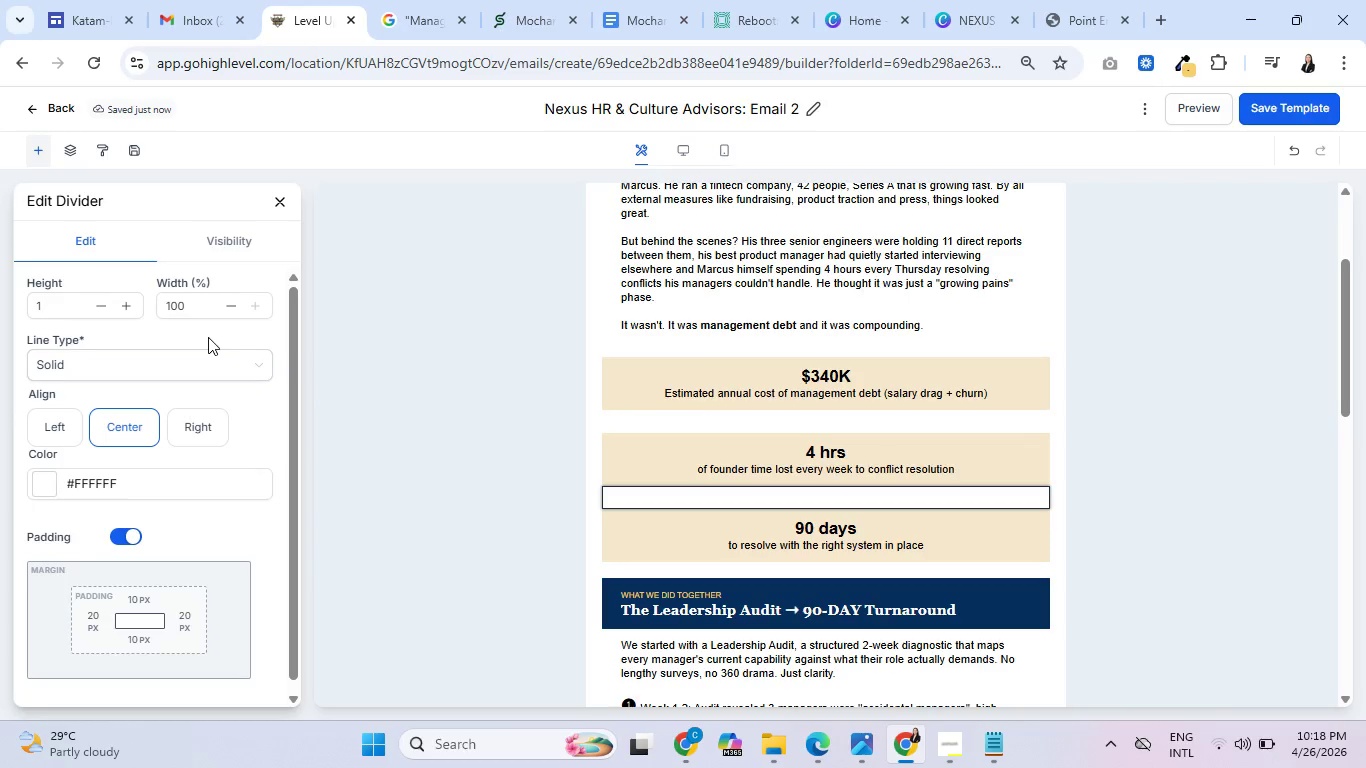 
scroll: coordinate [200, 385], scroll_direction: down, amount: 3.0
 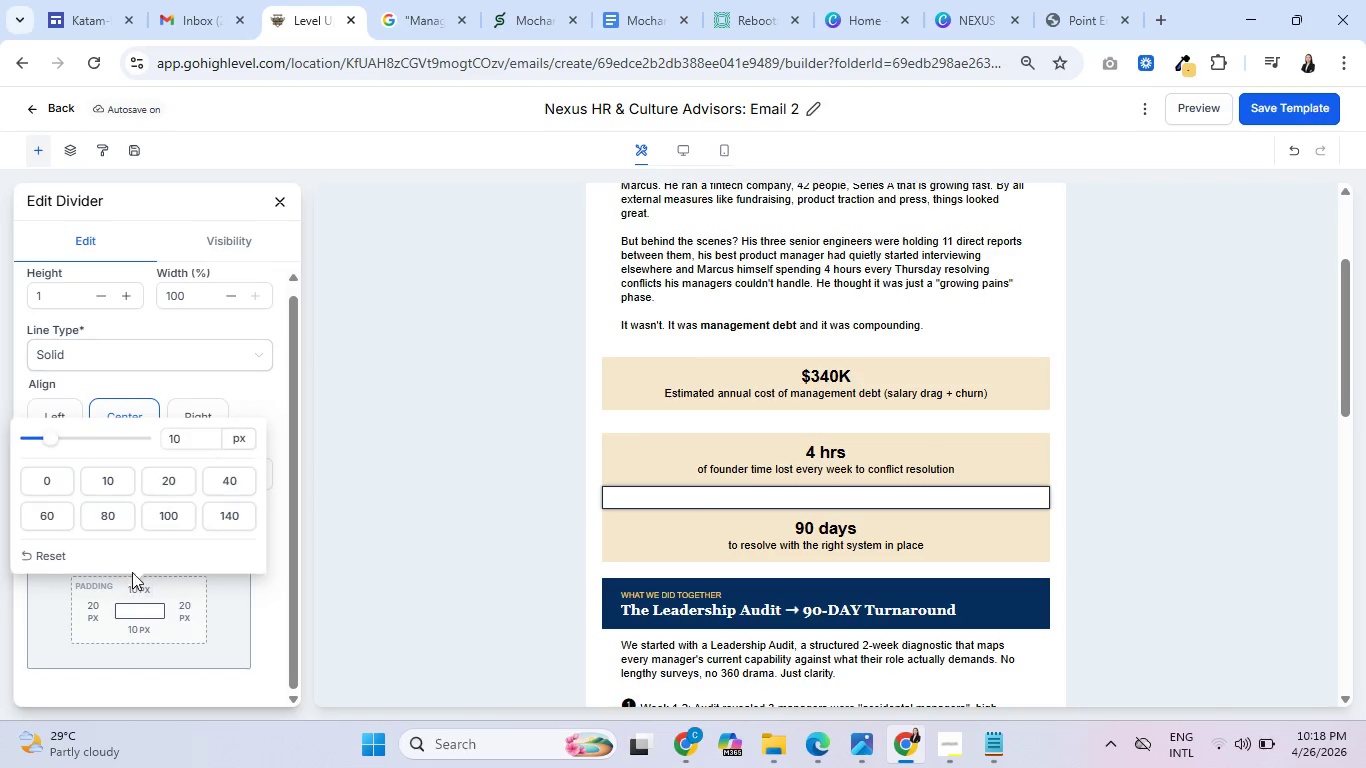 
left_click([43, 479])
 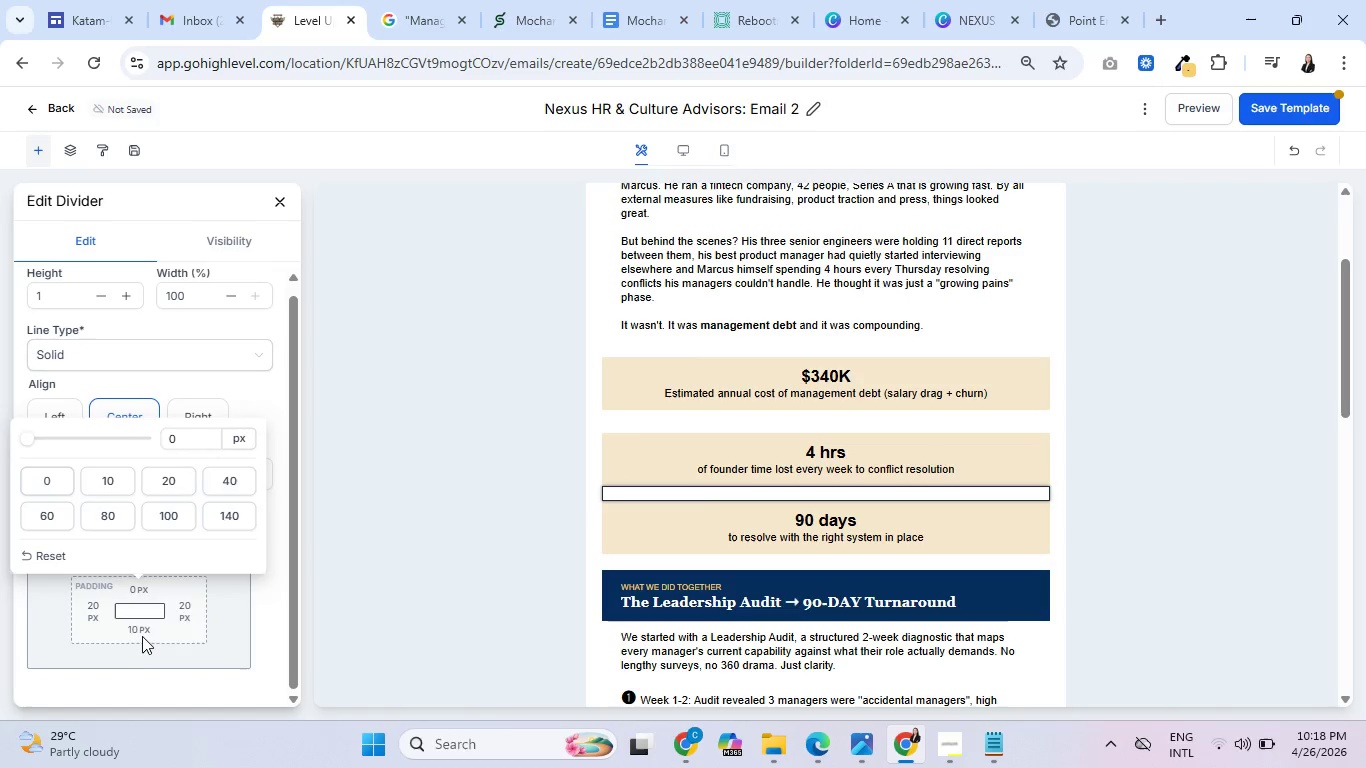 
left_click([139, 633])
 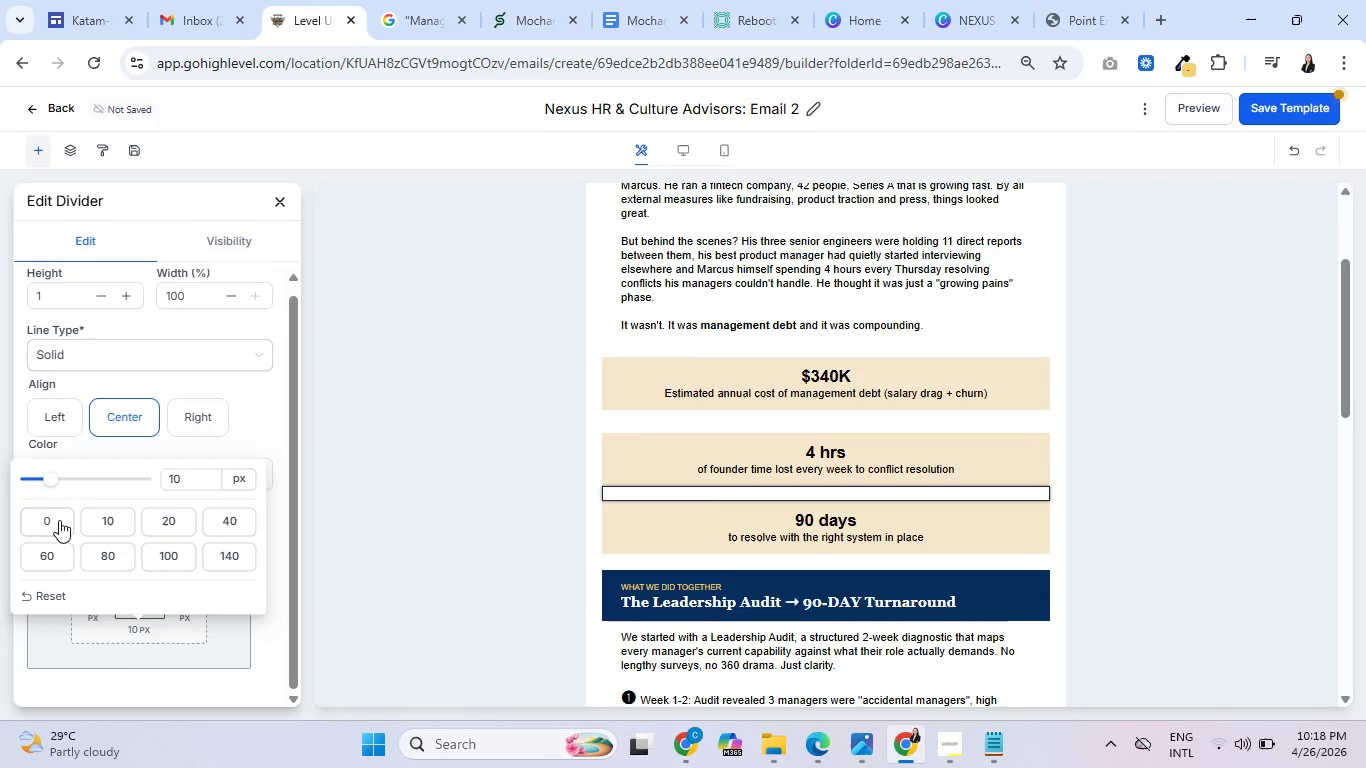 
left_click([51, 518])
 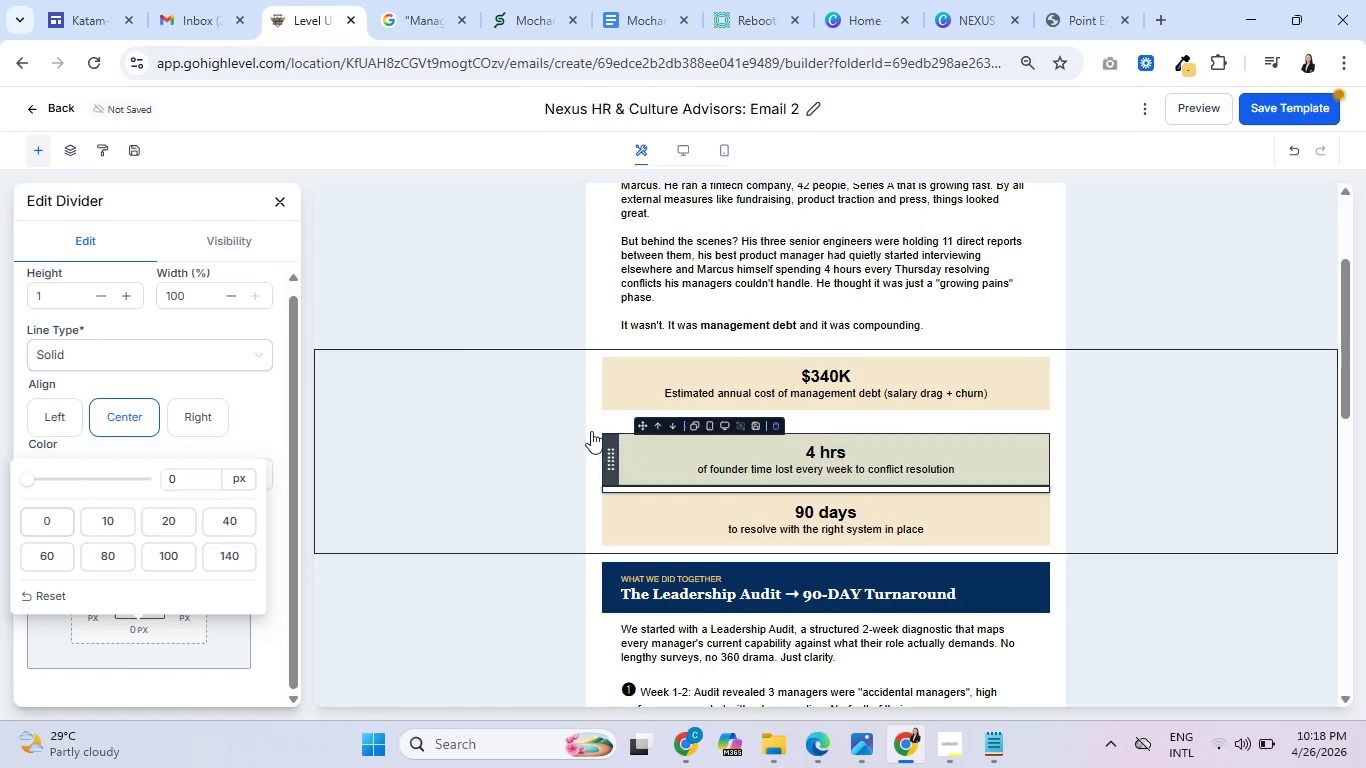 
left_click([614, 423])
 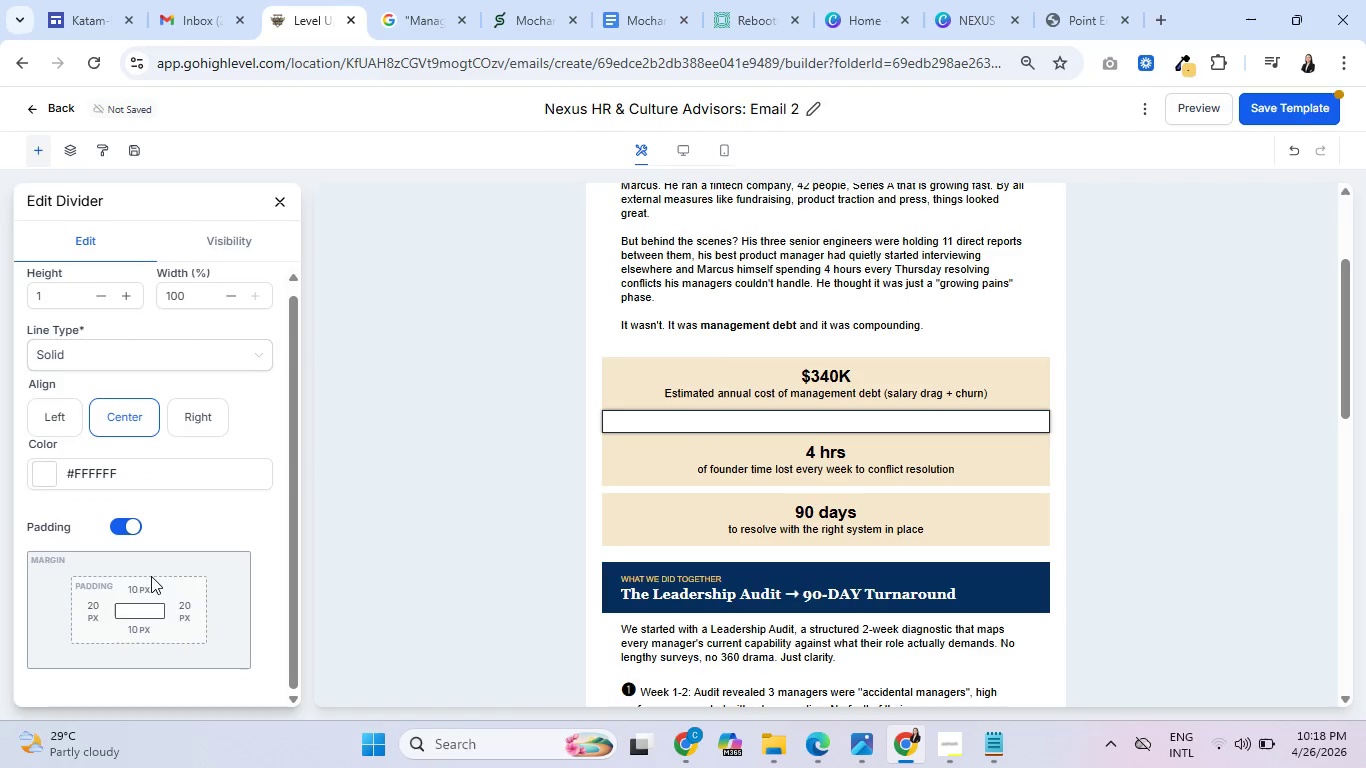 
left_click([144, 580])
 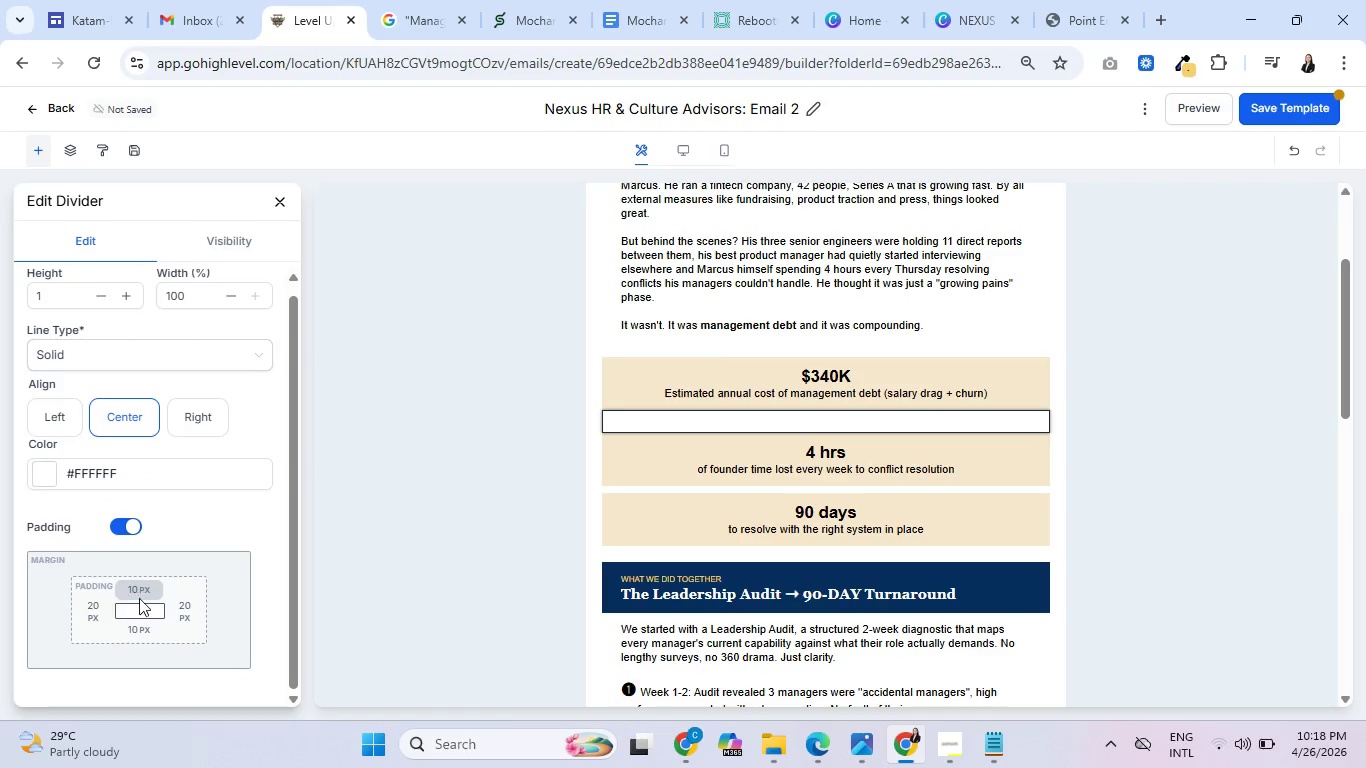 
left_click([139, 585])
 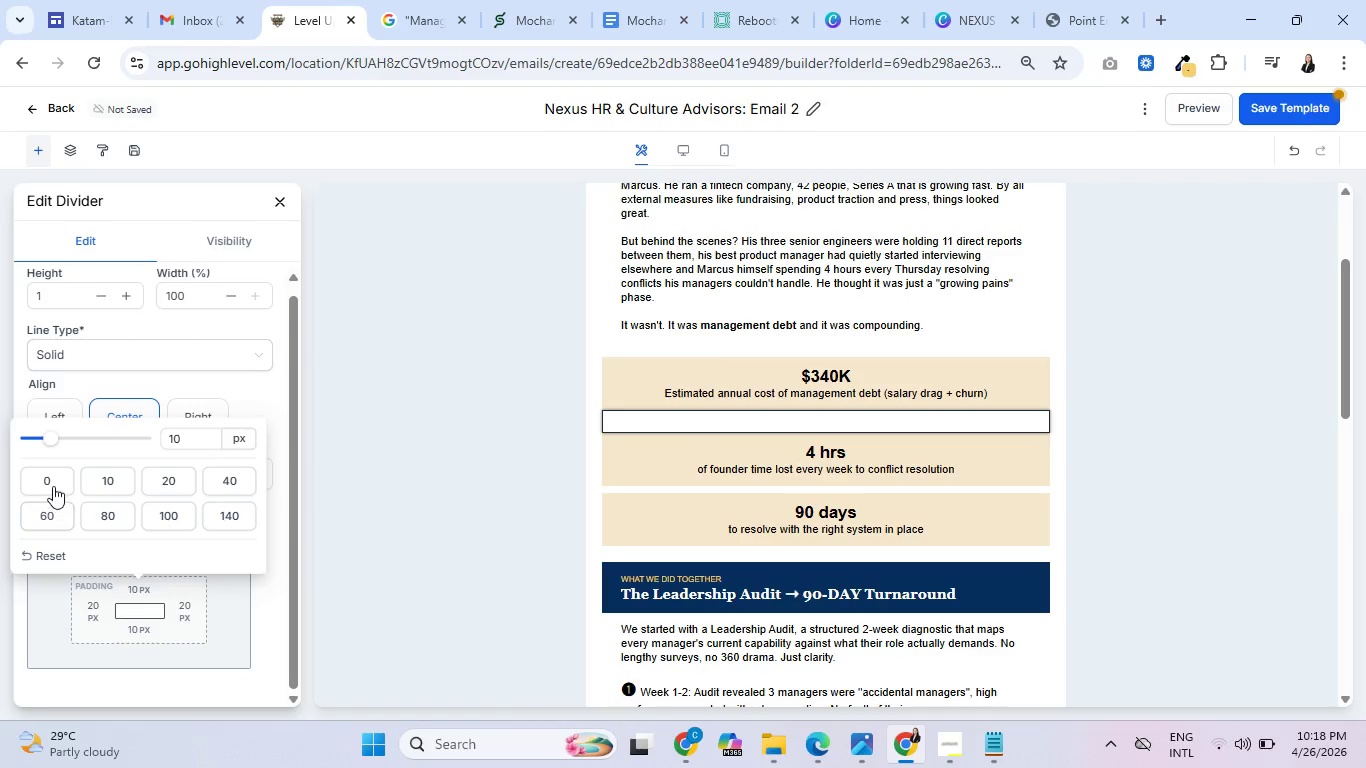 
left_click([50, 480])
 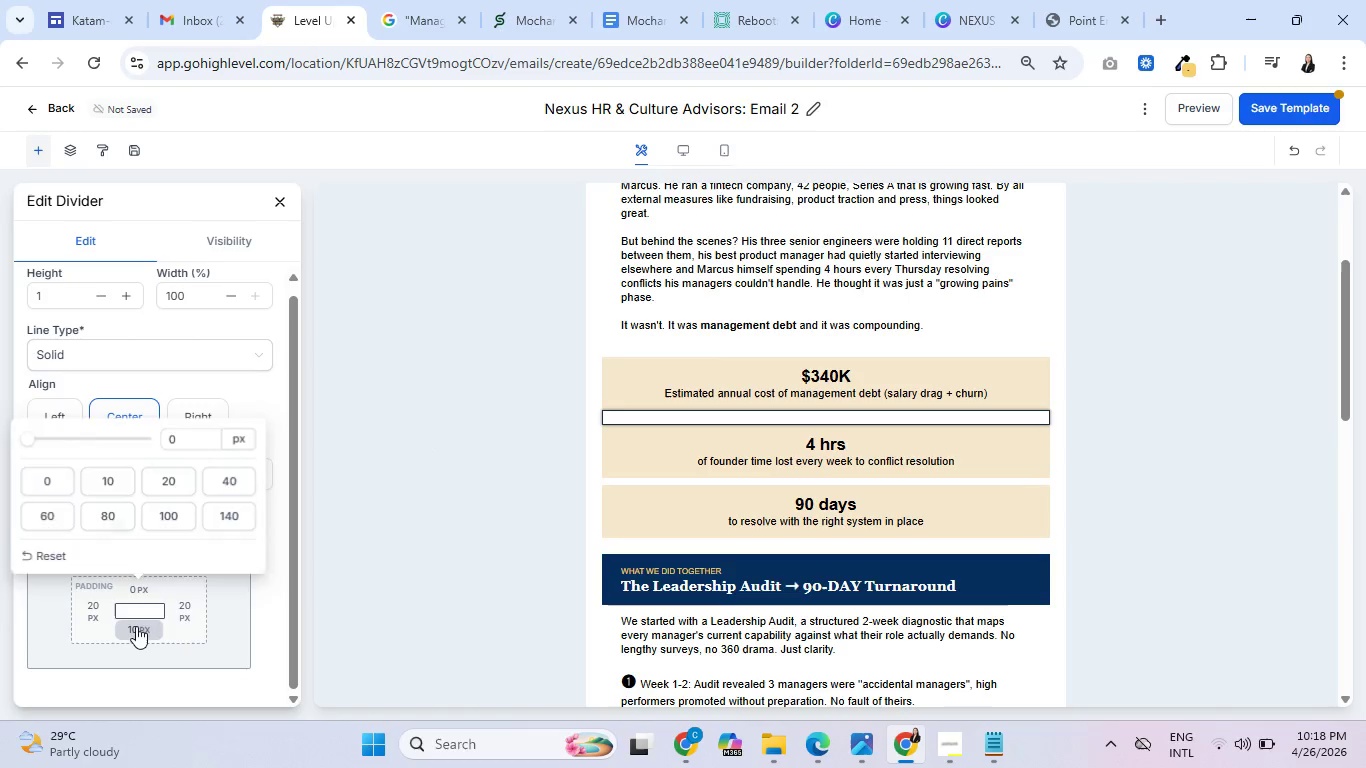 
double_click([135, 628])
 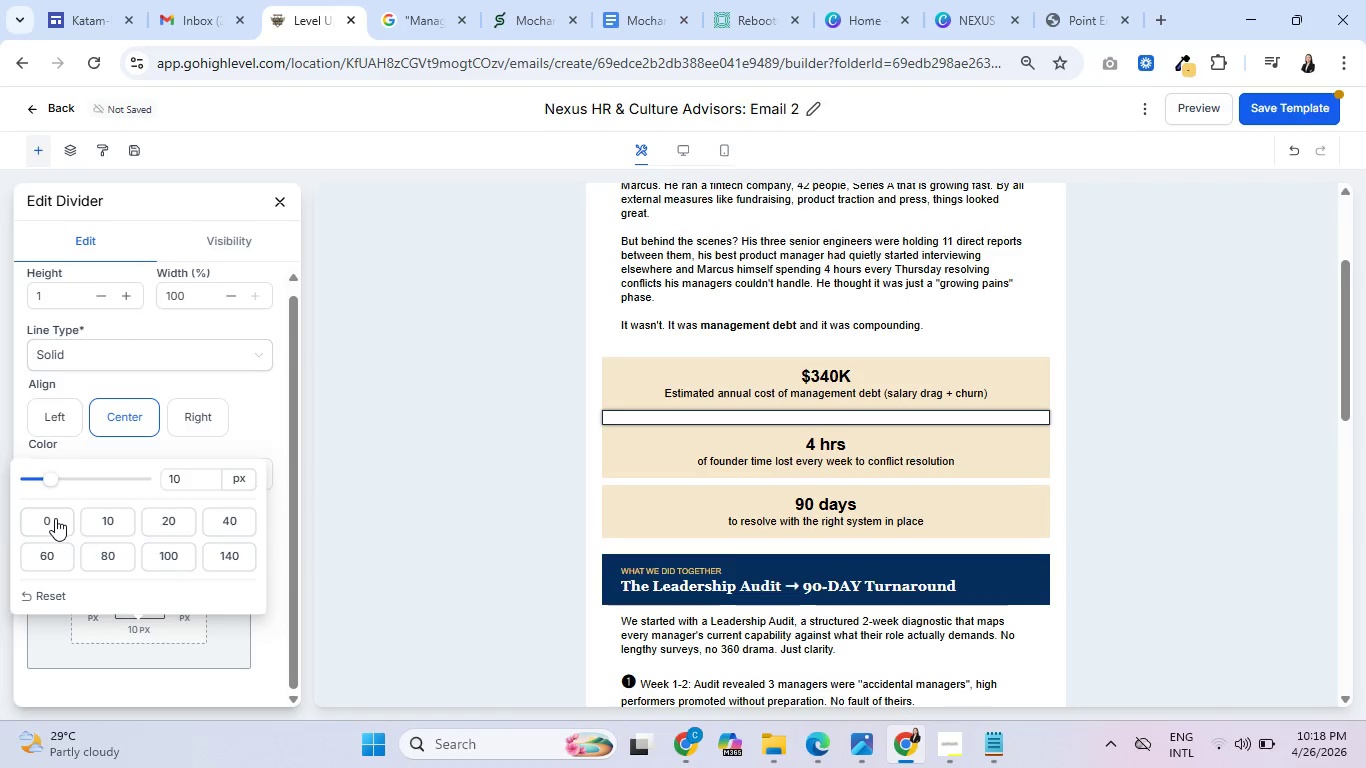 
left_click([55, 518])
 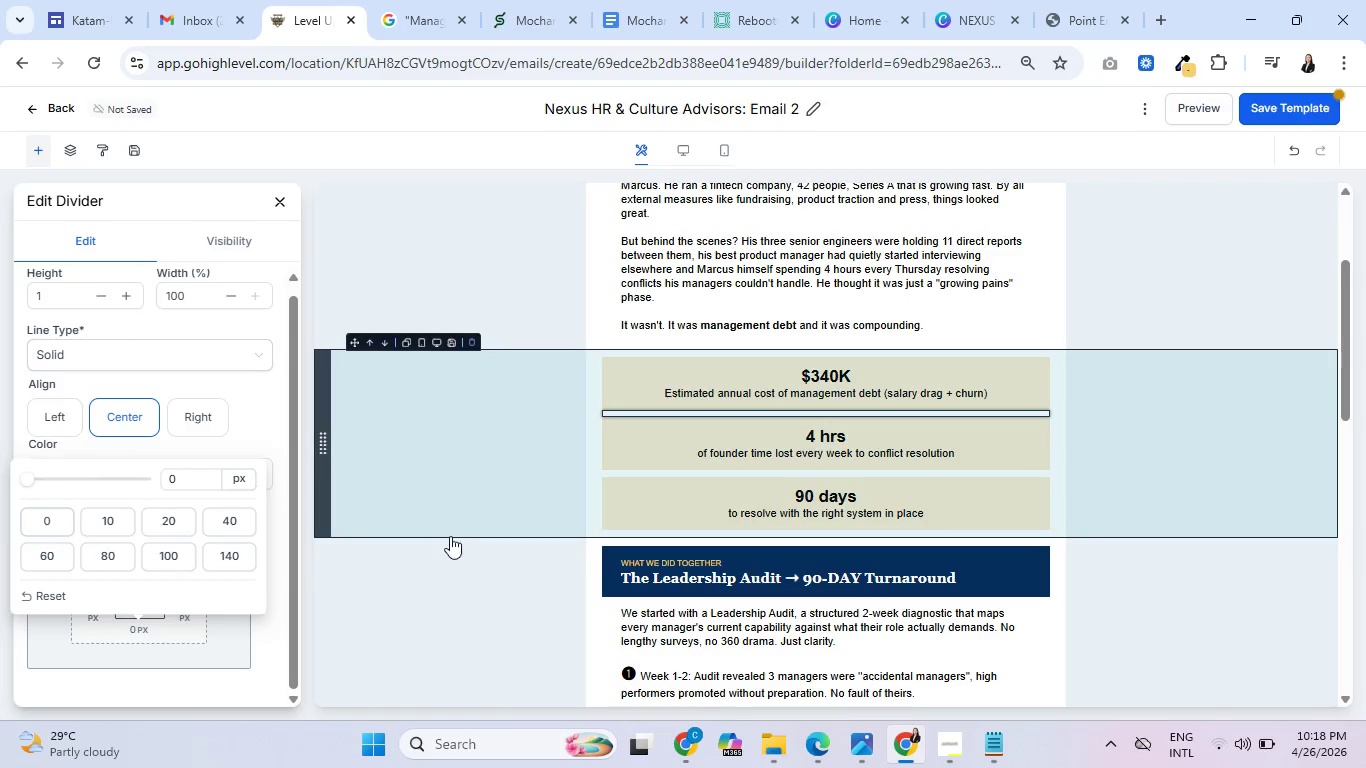 
left_click([448, 506])
 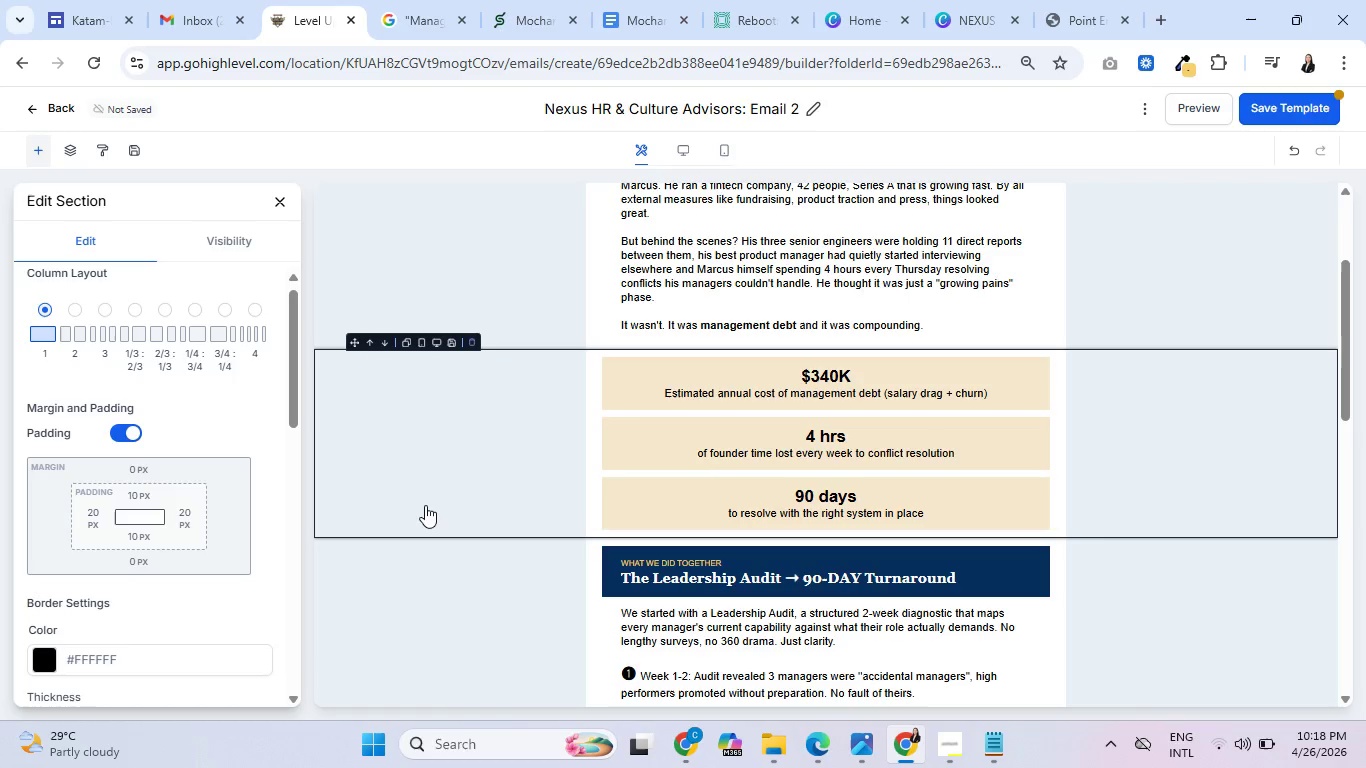 
wait(9.55)
 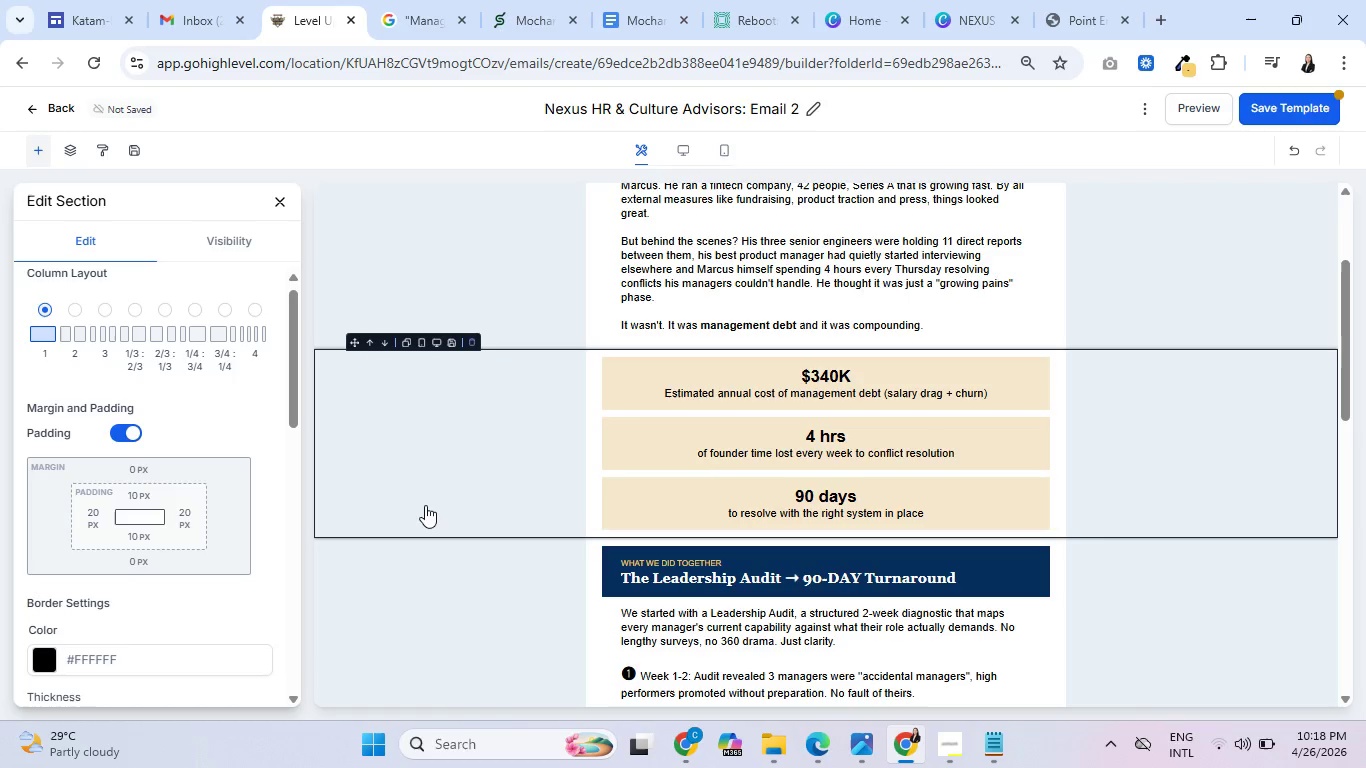 
left_click([277, 201])
 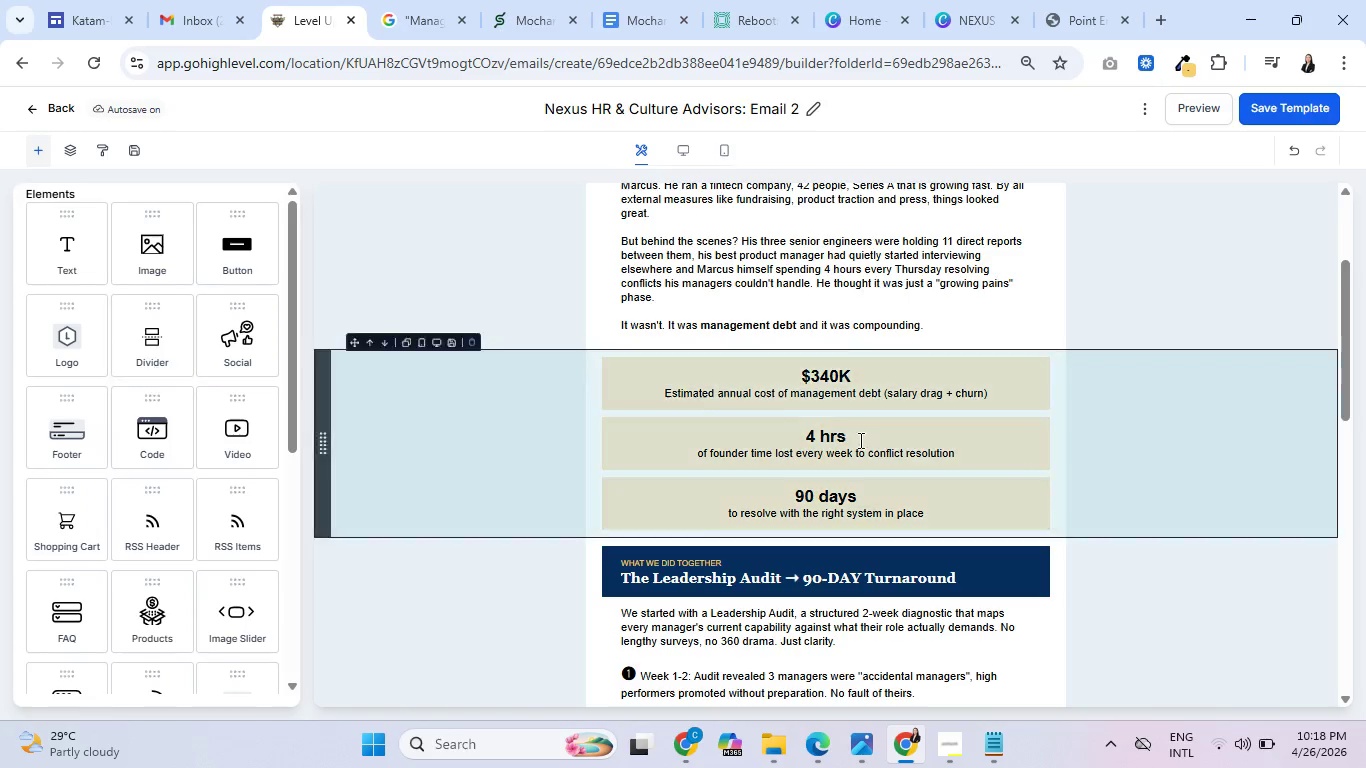 
scroll: coordinate [514, 461], scroll_direction: down, amount: 10.0
 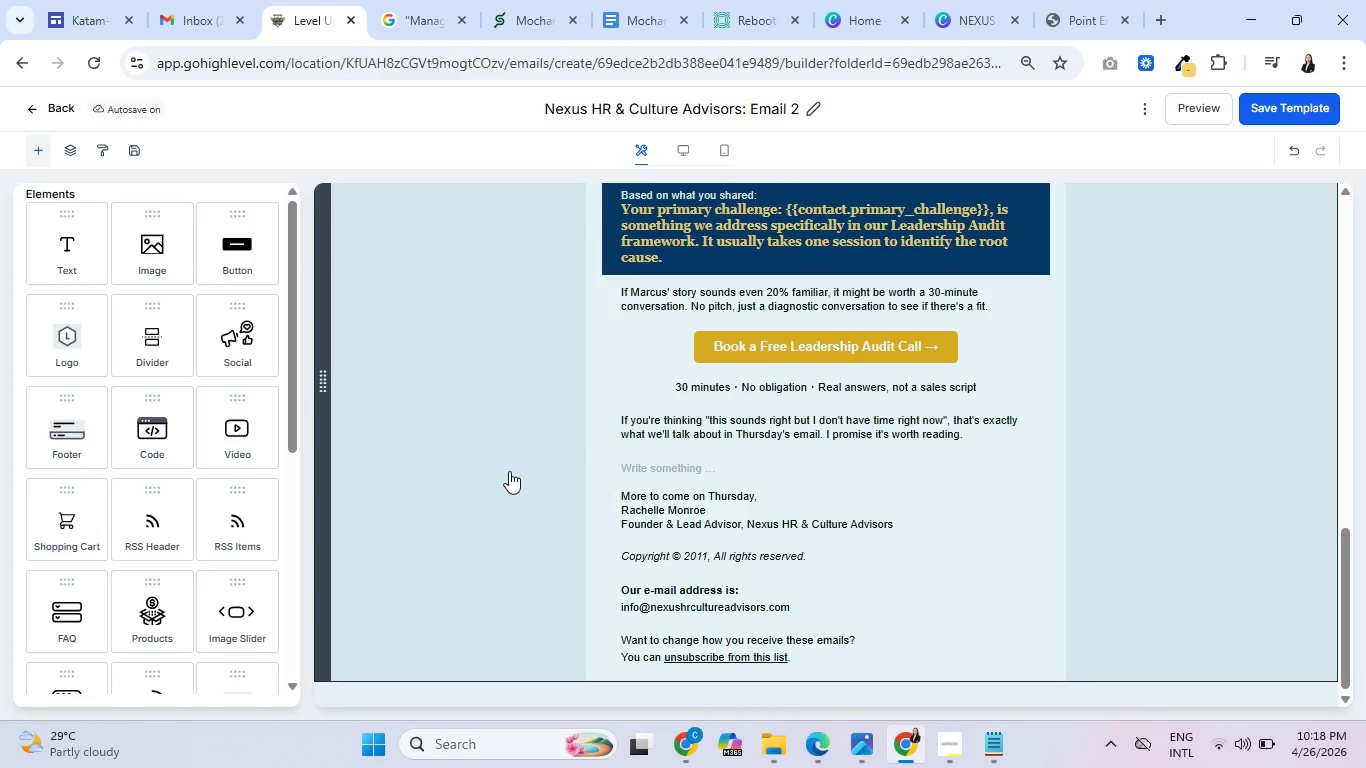 
scroll: coordinate [514, 478], scroll_direction: up, amount: 15.0
 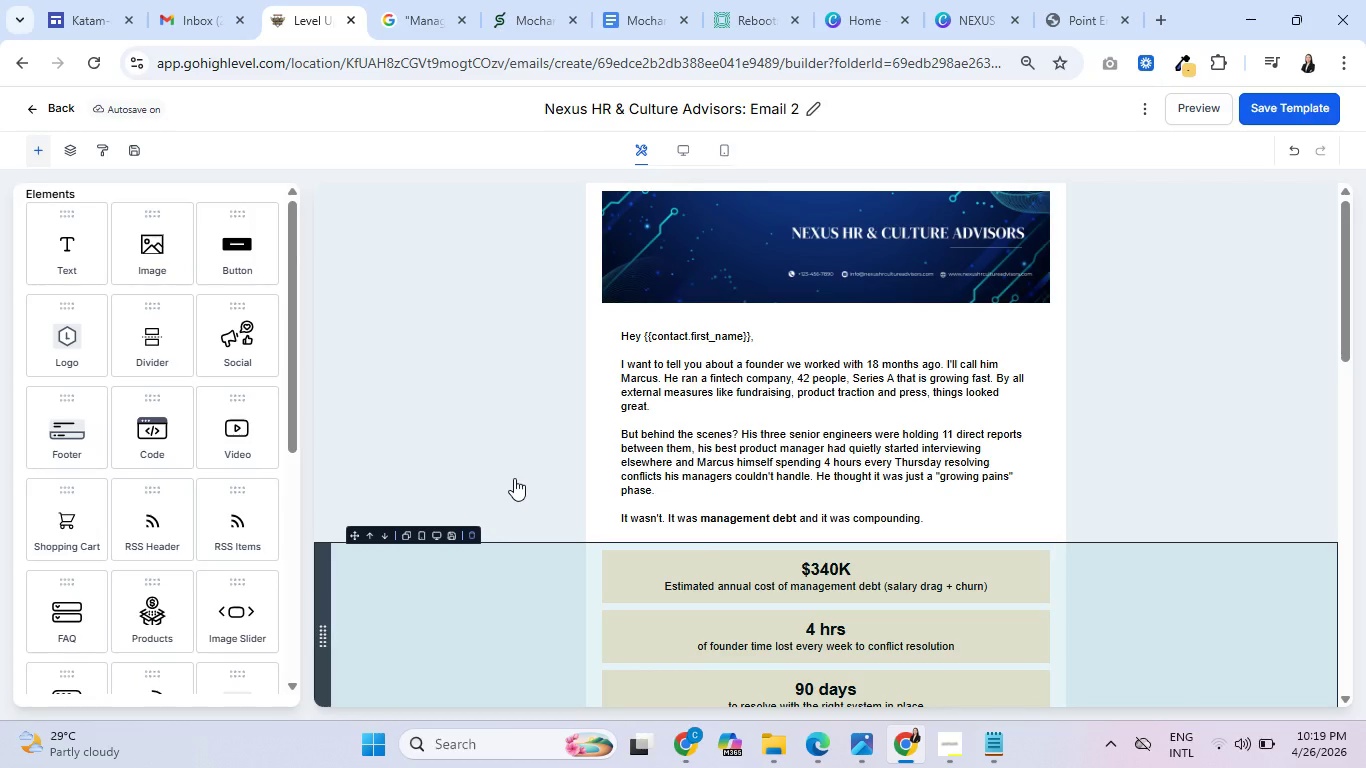 
wait(7.06)
 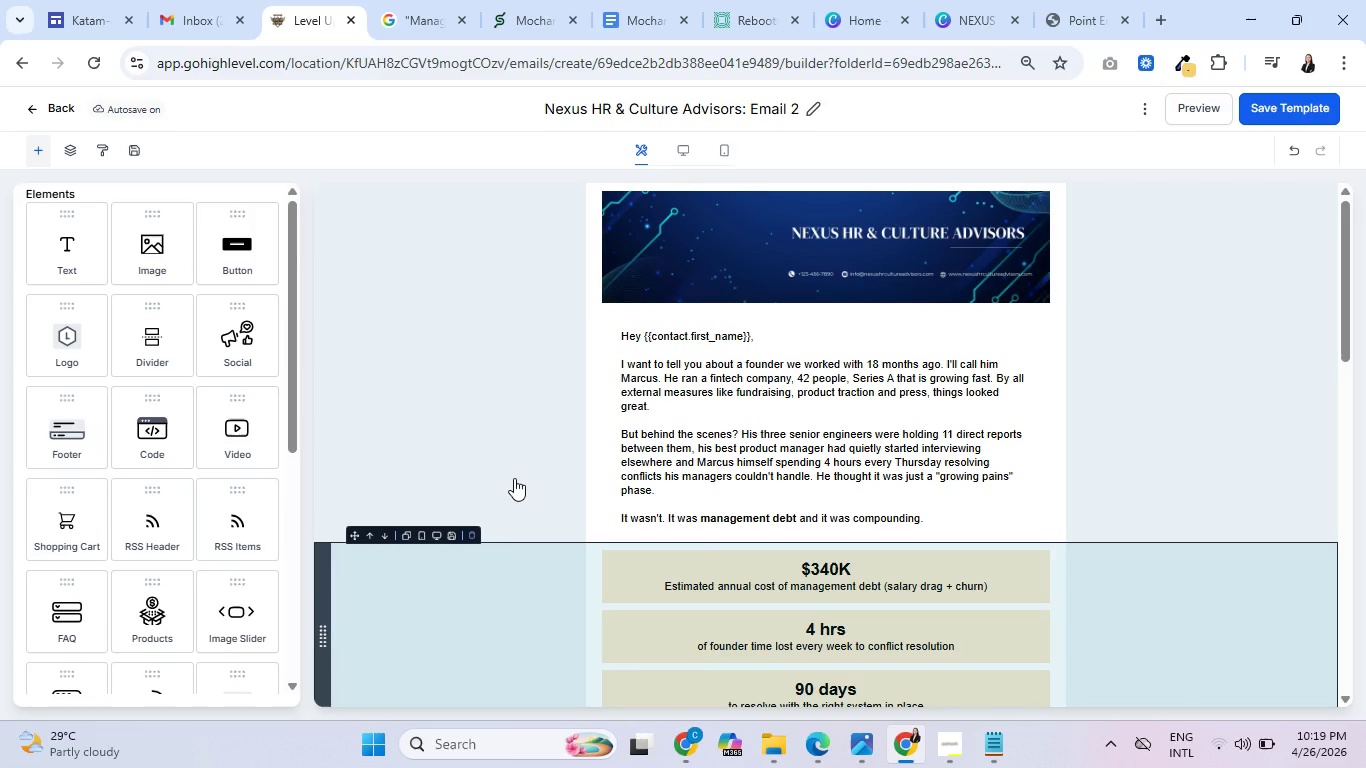 
scroll: coordinate [160, 328], scroll_direction: up, amount: 5.0
 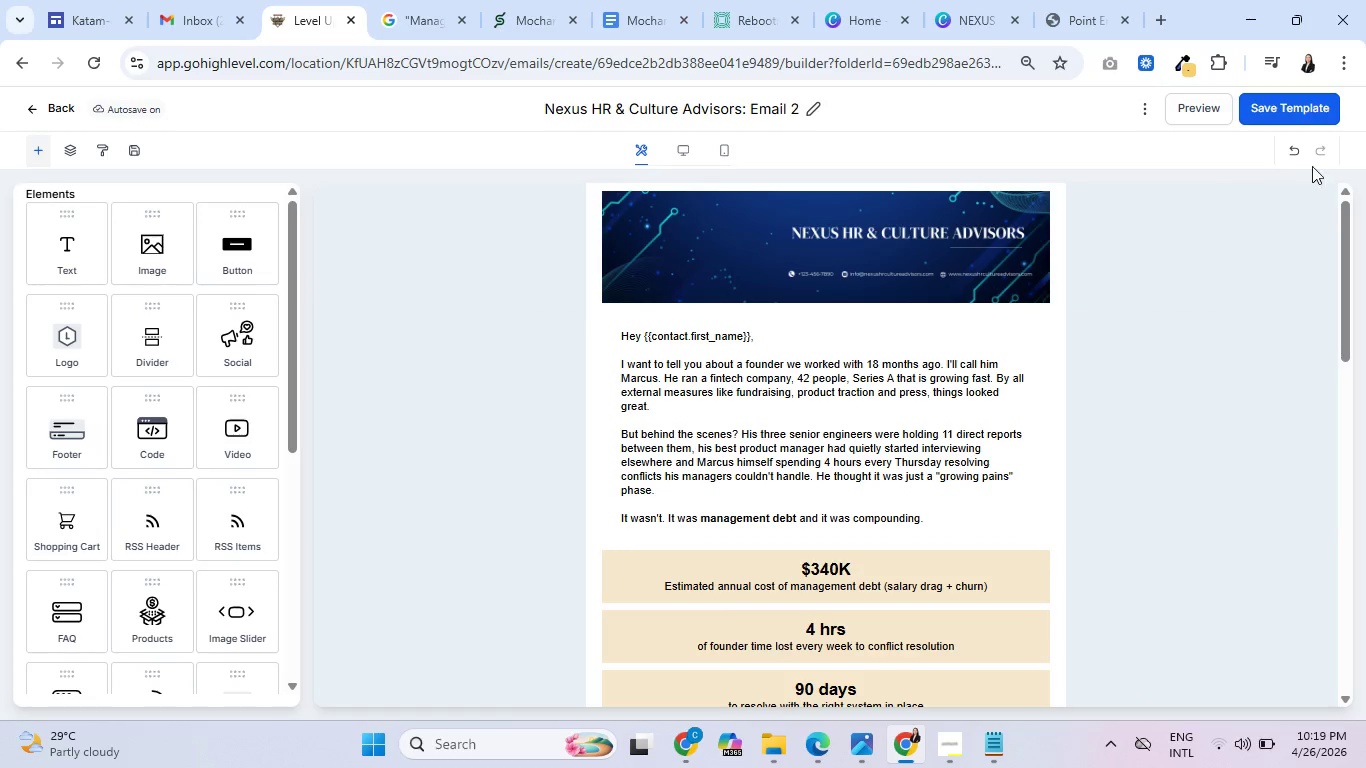 
left_click([1274, 115])
 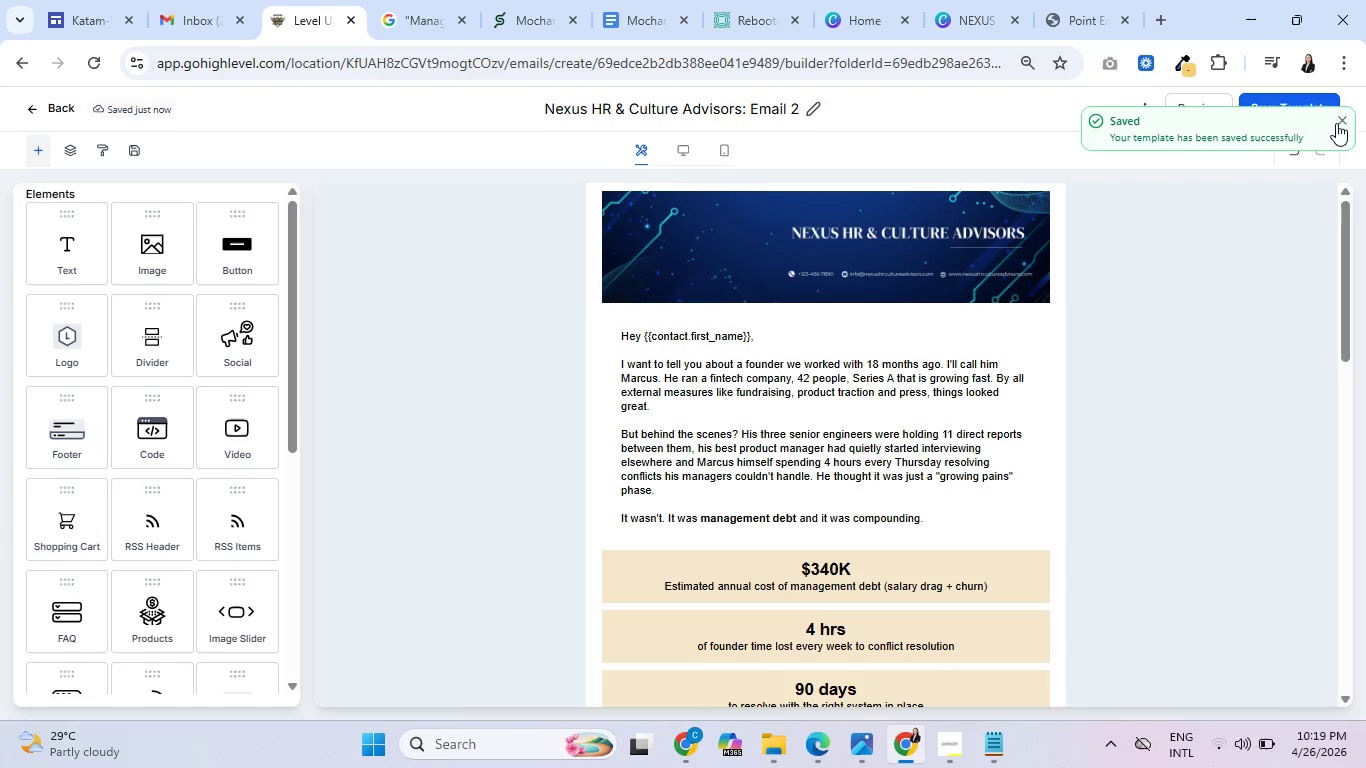 
left_click([1348, 120])
 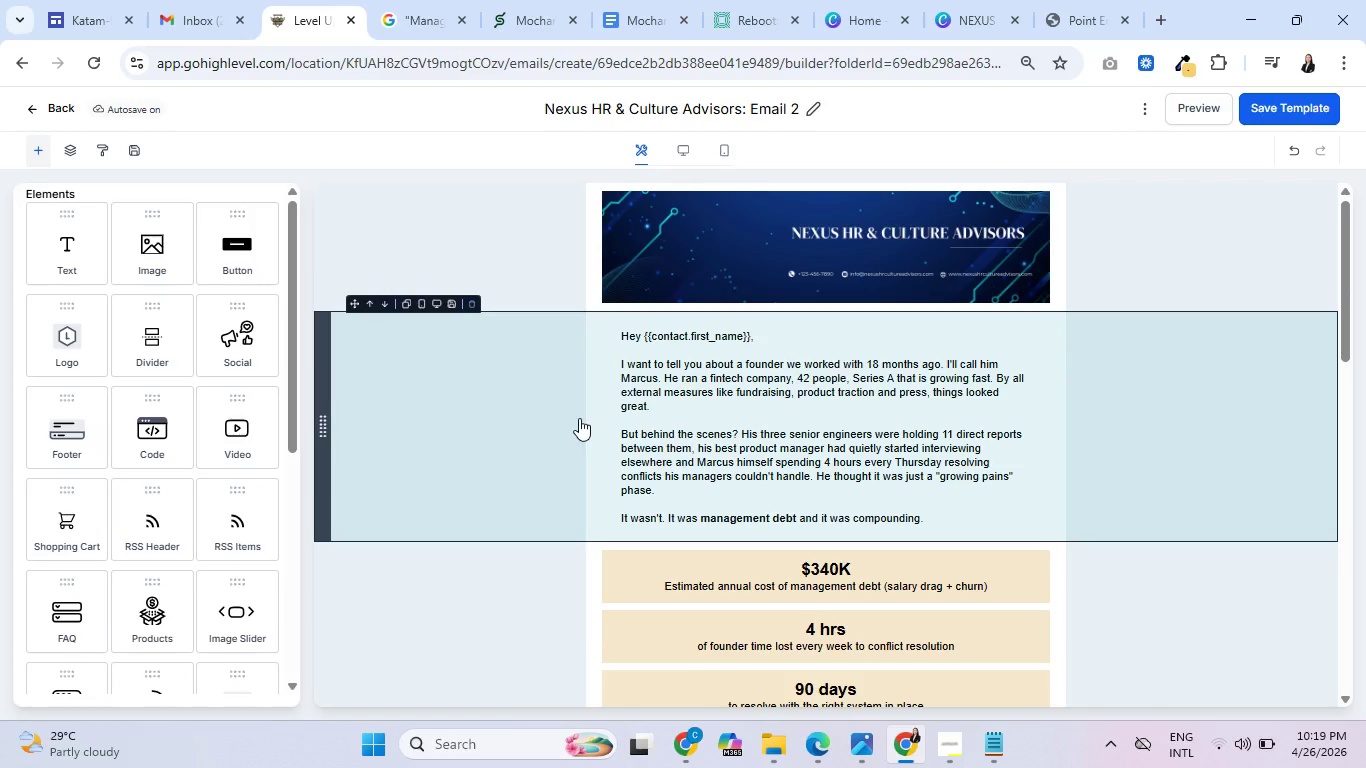 
wait(28.27)
 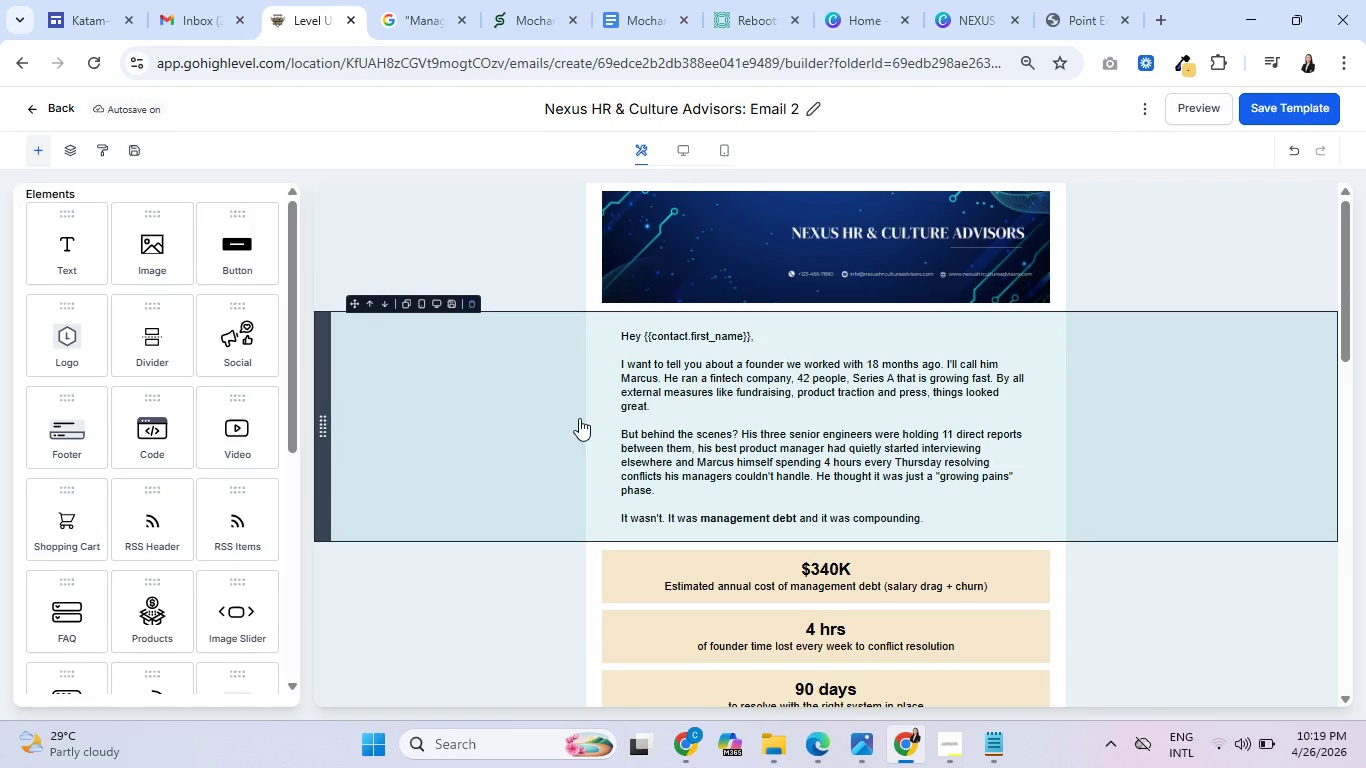 
scroll: coordinate [546, 538], scroll_direction: down, amount: 5.0
 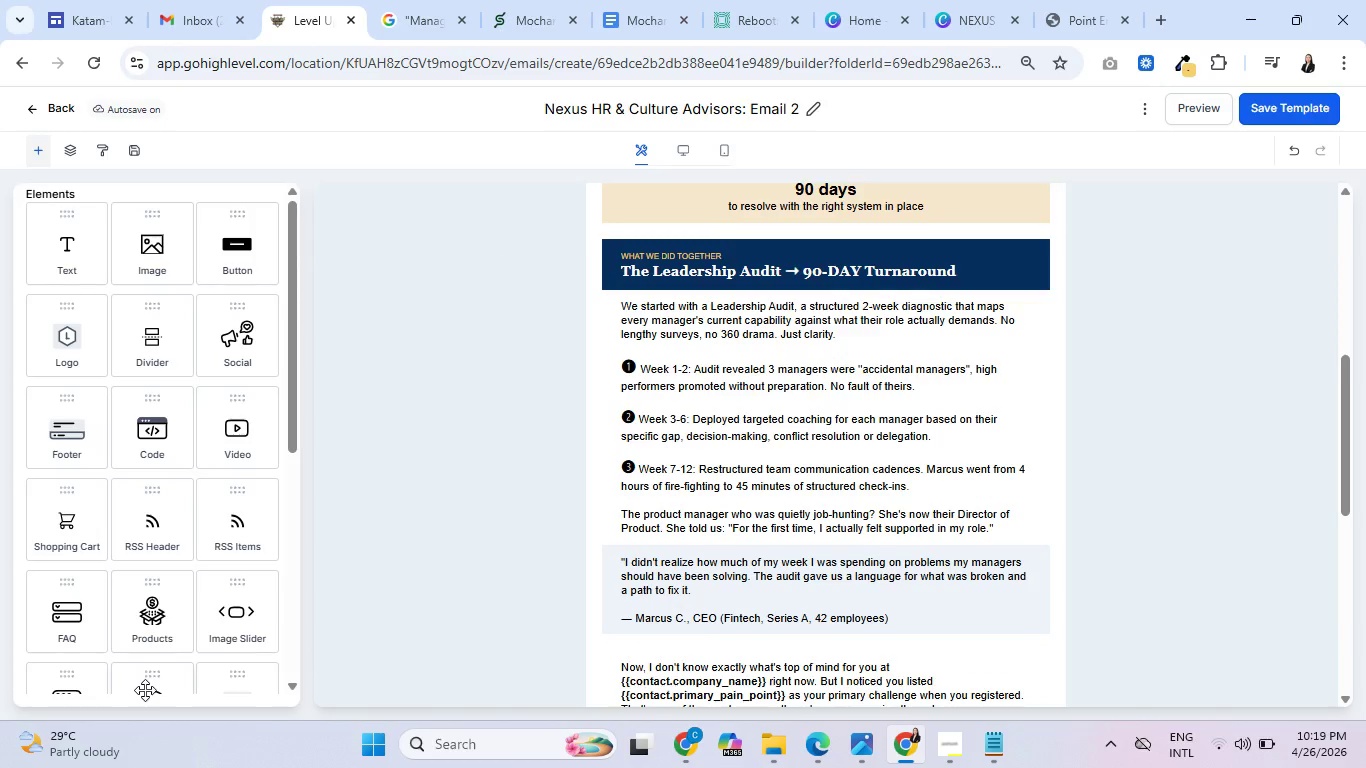 
wait(12.02)
 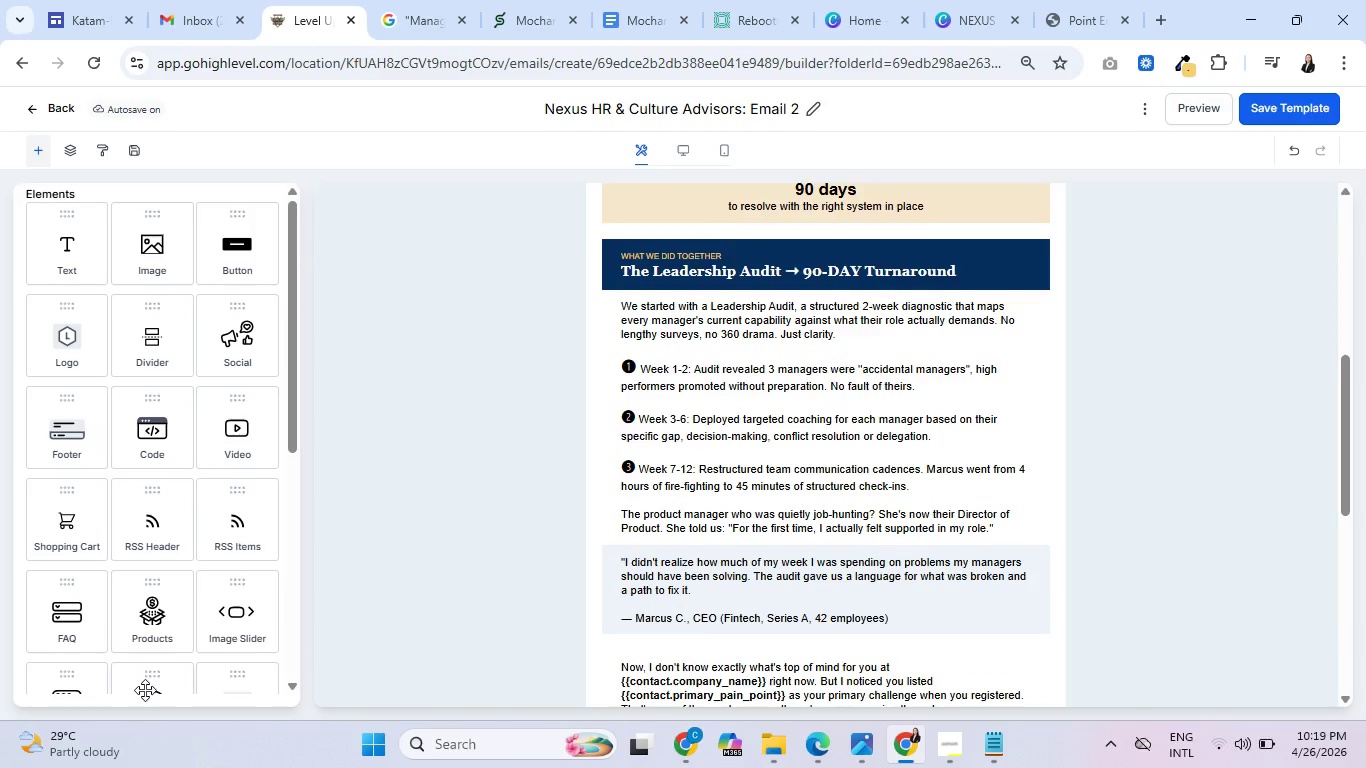 
scroll: coordinate [570, 618], scroll_direction: down, amount: 8.0
 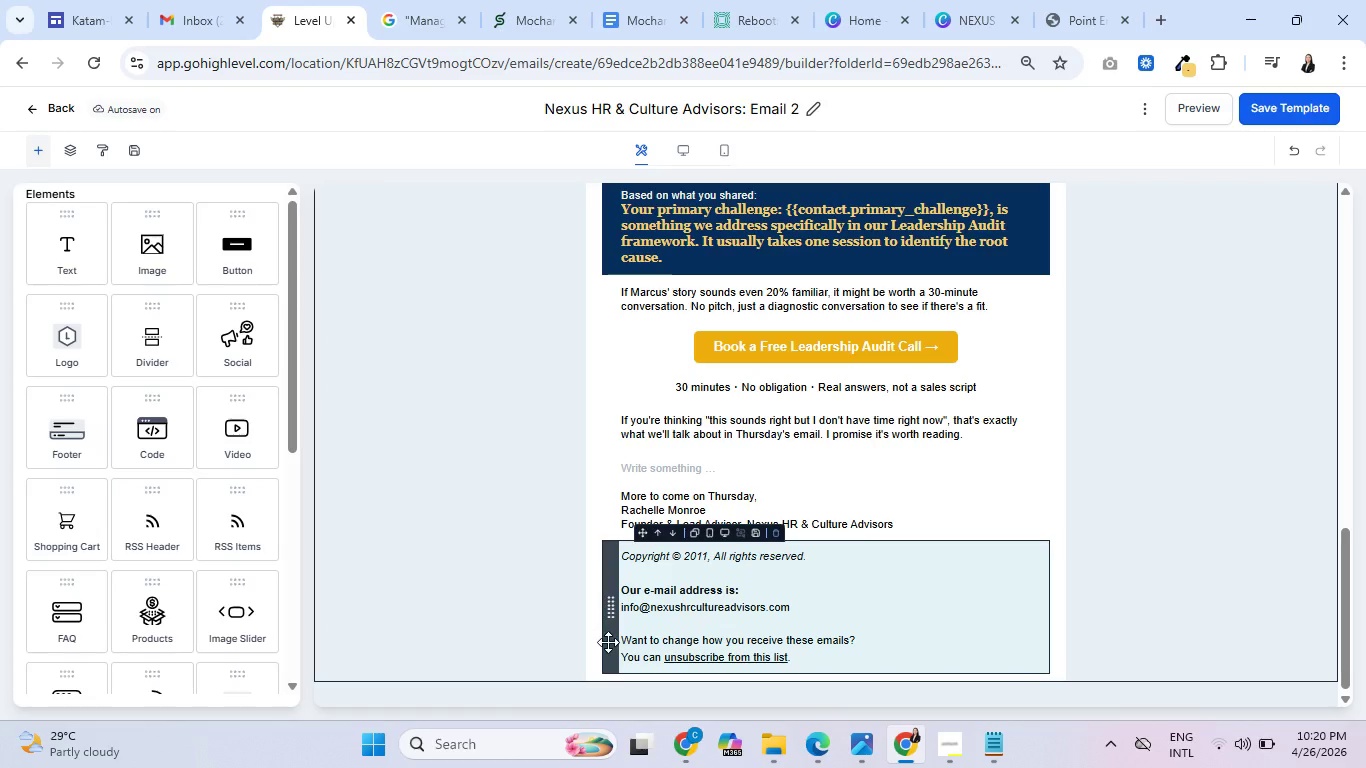 
left_click([1261, 109])
 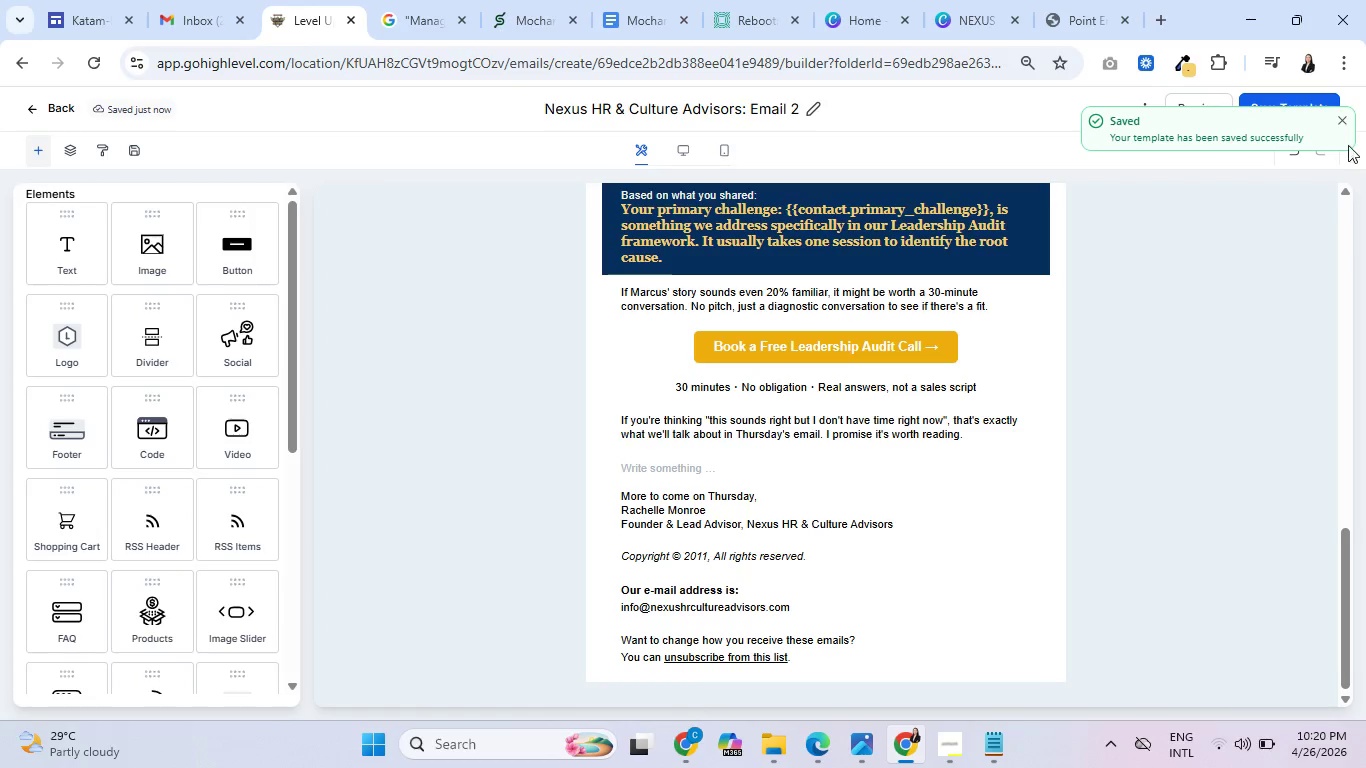 
left_click([1343, 125])
 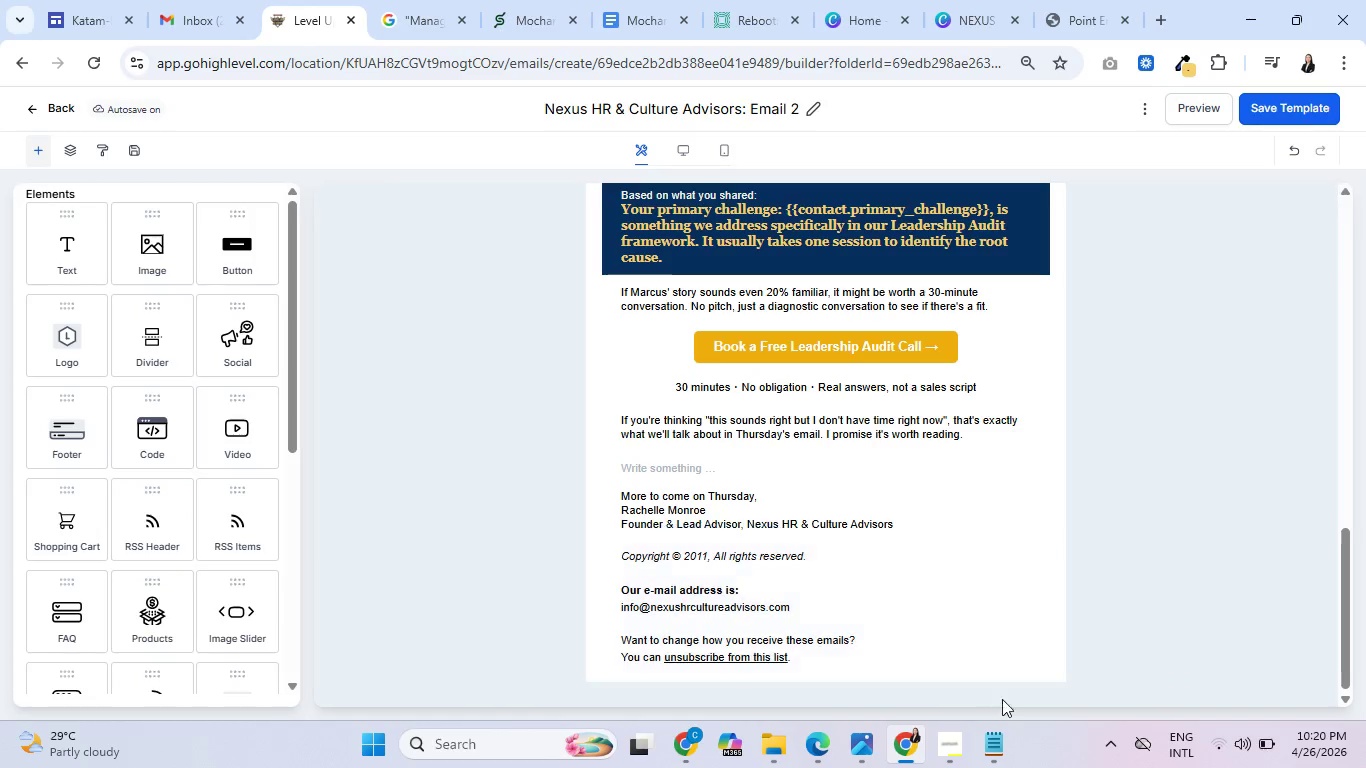 
left_click([959, 737])